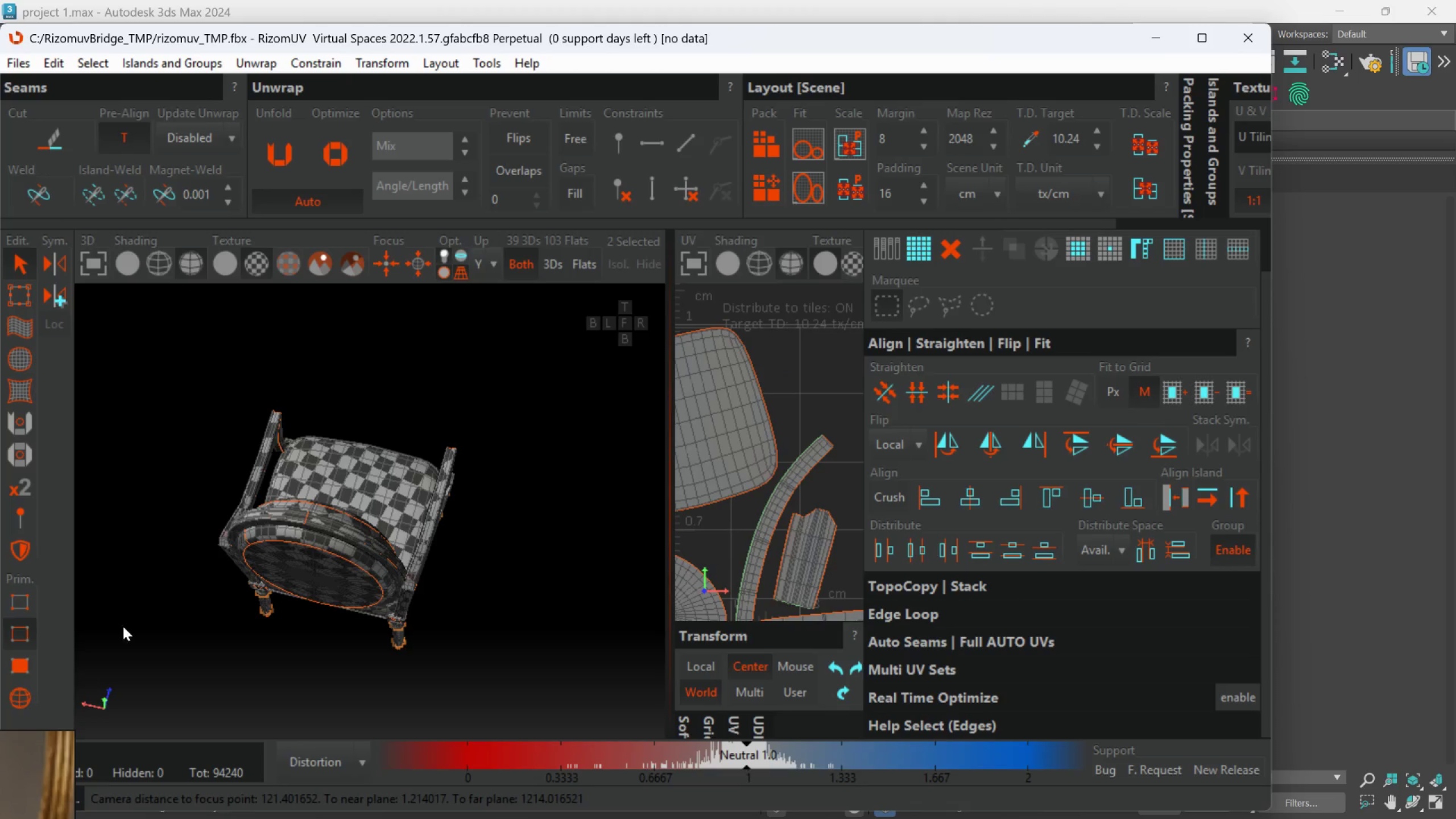 
left_click_drag(start_coordinate=[32, 692], to_coordinate=[34, 687])
 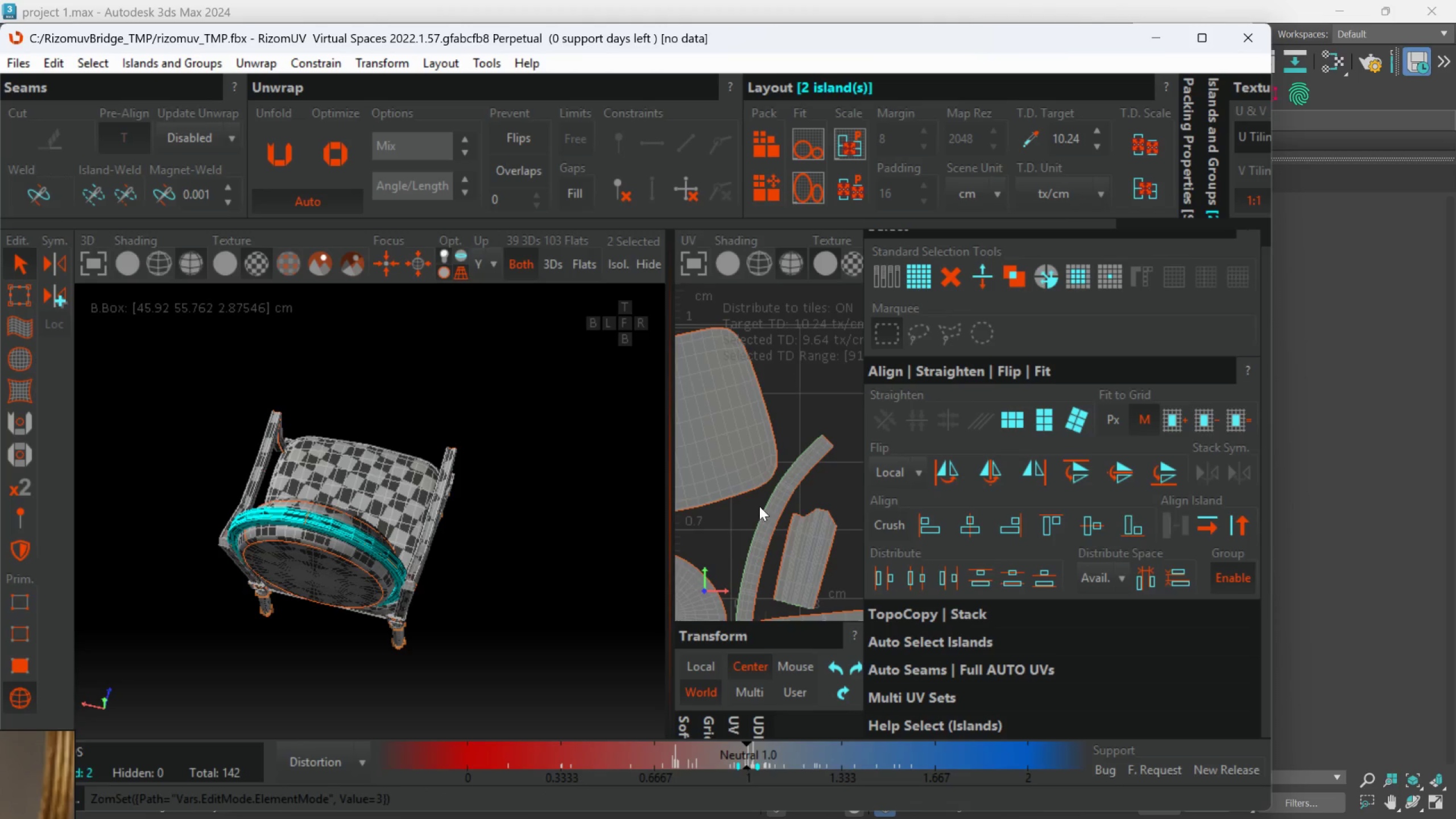 
left_click([770, 511])
 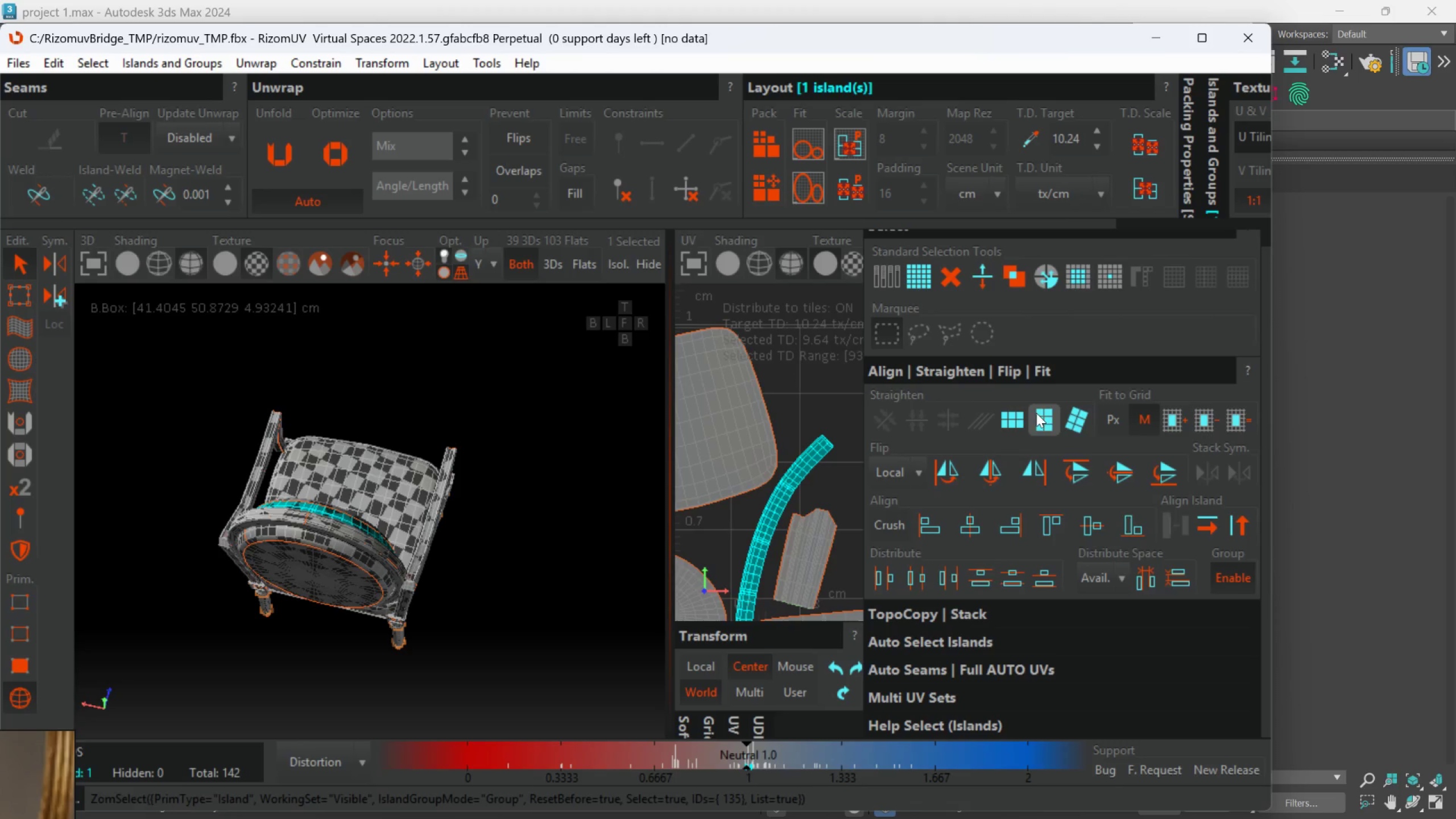 
left_click([1043, 418])
 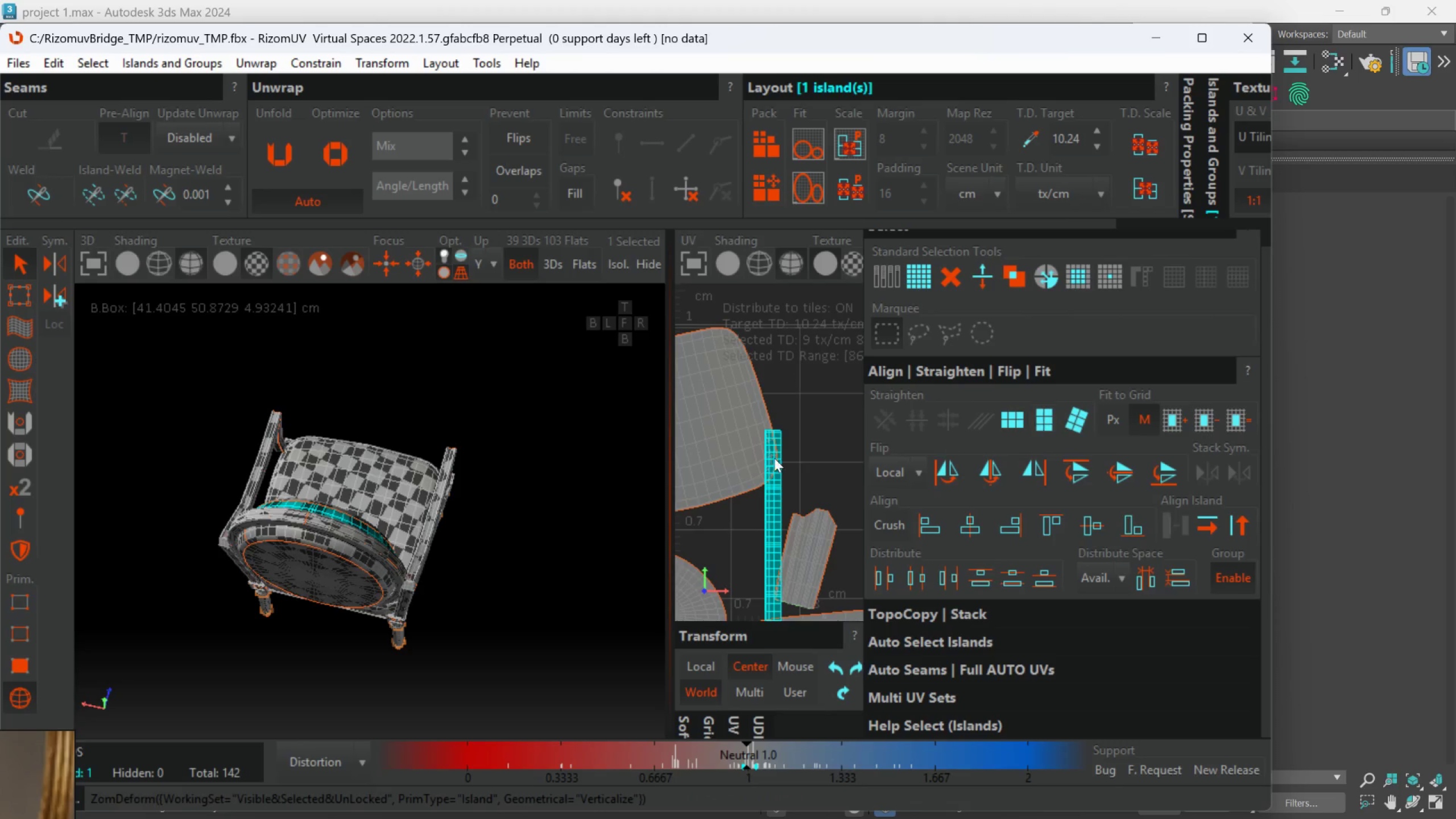 
scroll: coordinate [775, 455], scroll_direction: down, amount: 2.0
 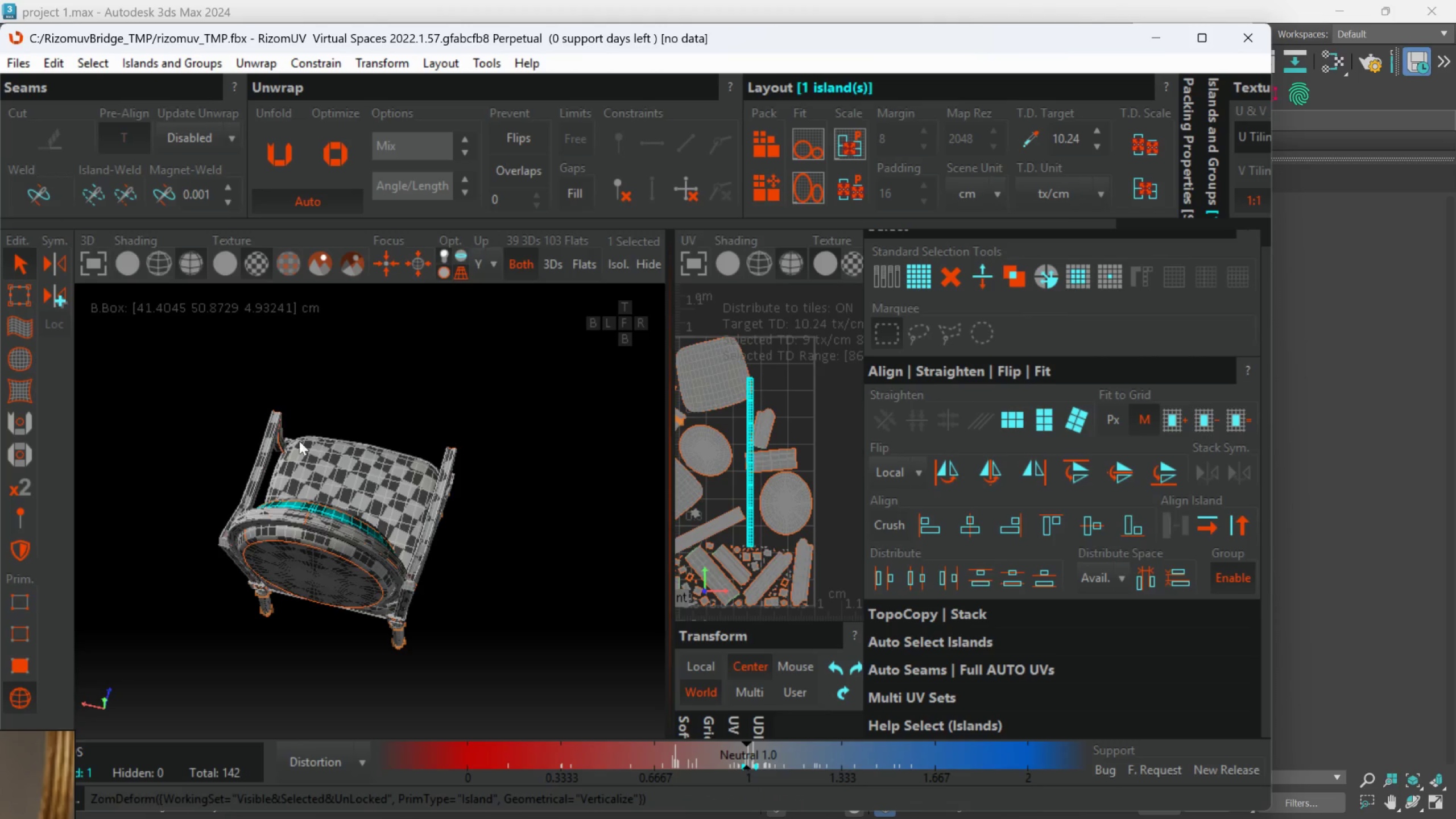 
hold_key(key=AltLeft, duration=1.03)
 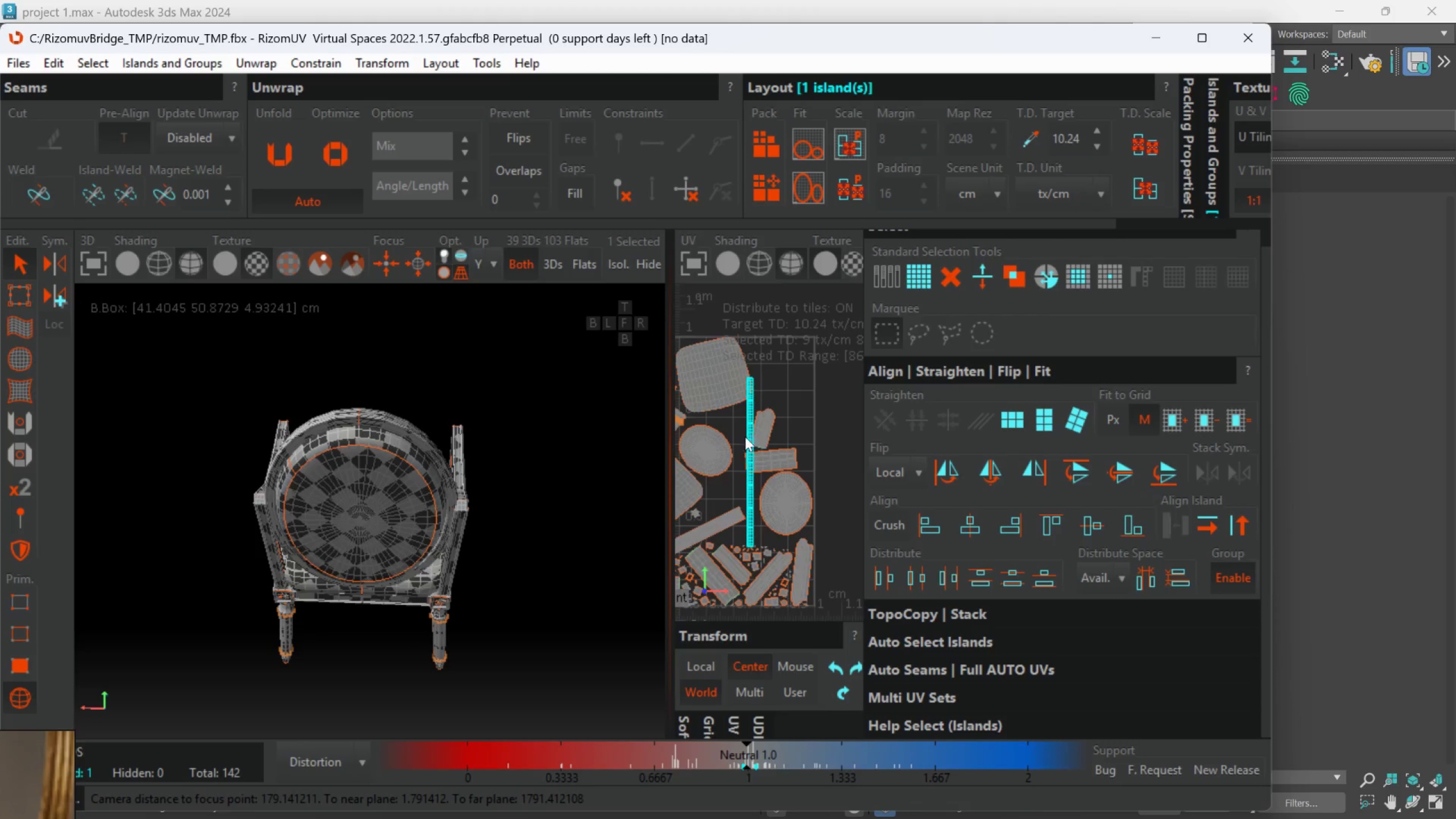 
hold_key(key=AltLeft, duration=0.83)
 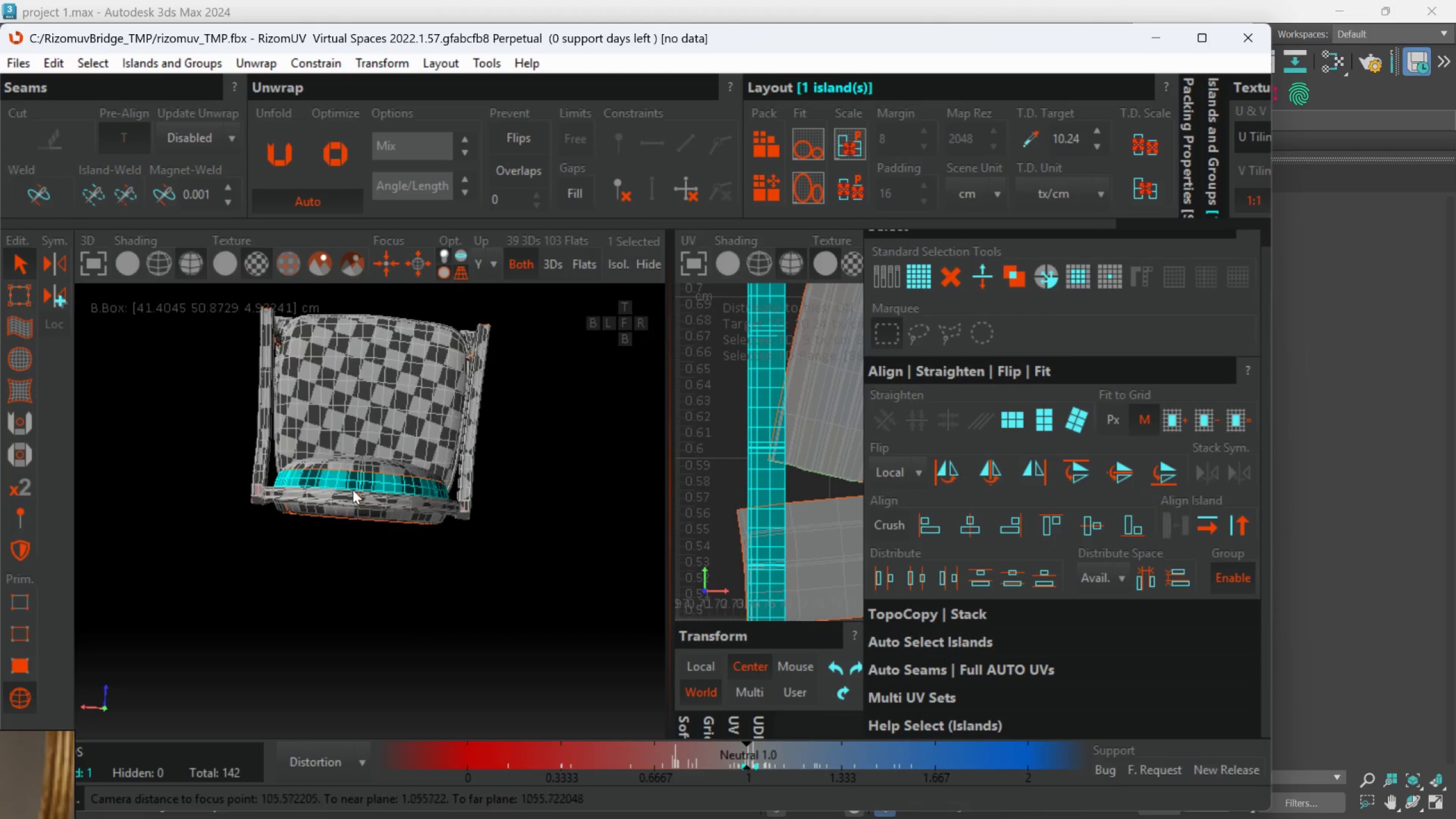 
scroll: coordinate [747, 441], scroll_direction: up, amount: 2.0
 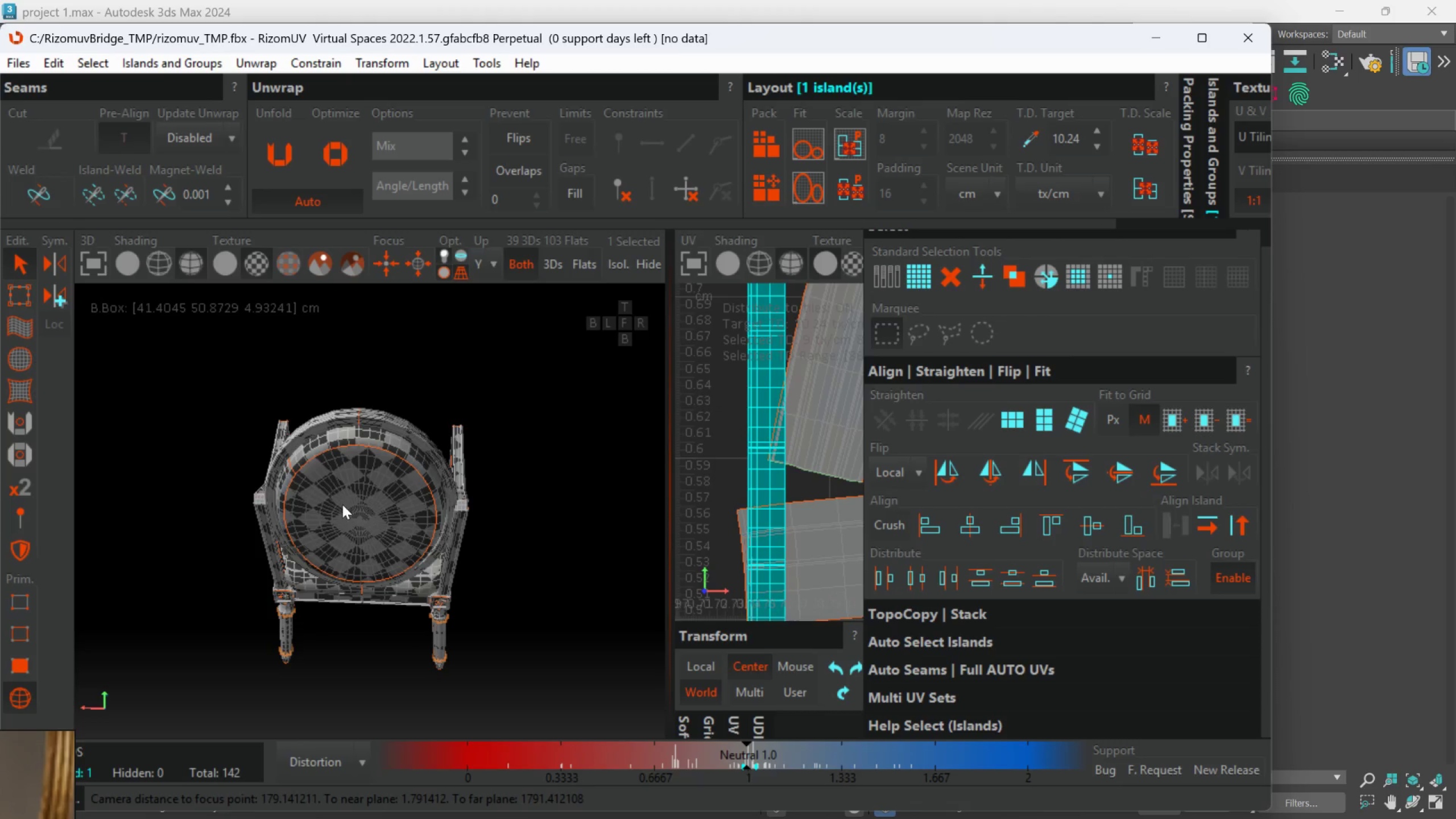 
hold_key(key=AltLeft, duration=0.55)
 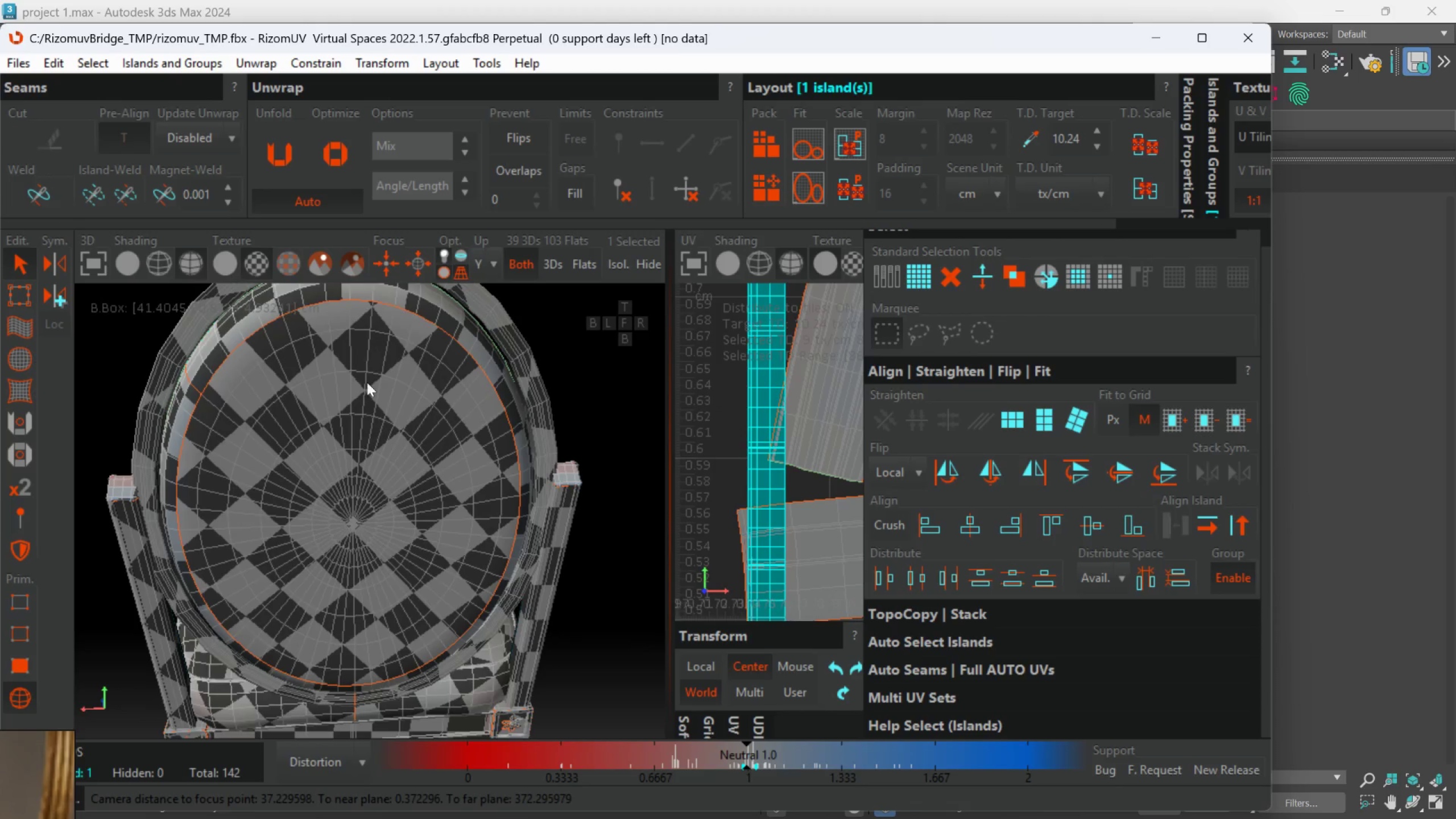 
scroll: coordinate [359, 486], scroll_direction: up, amount: 1.0
 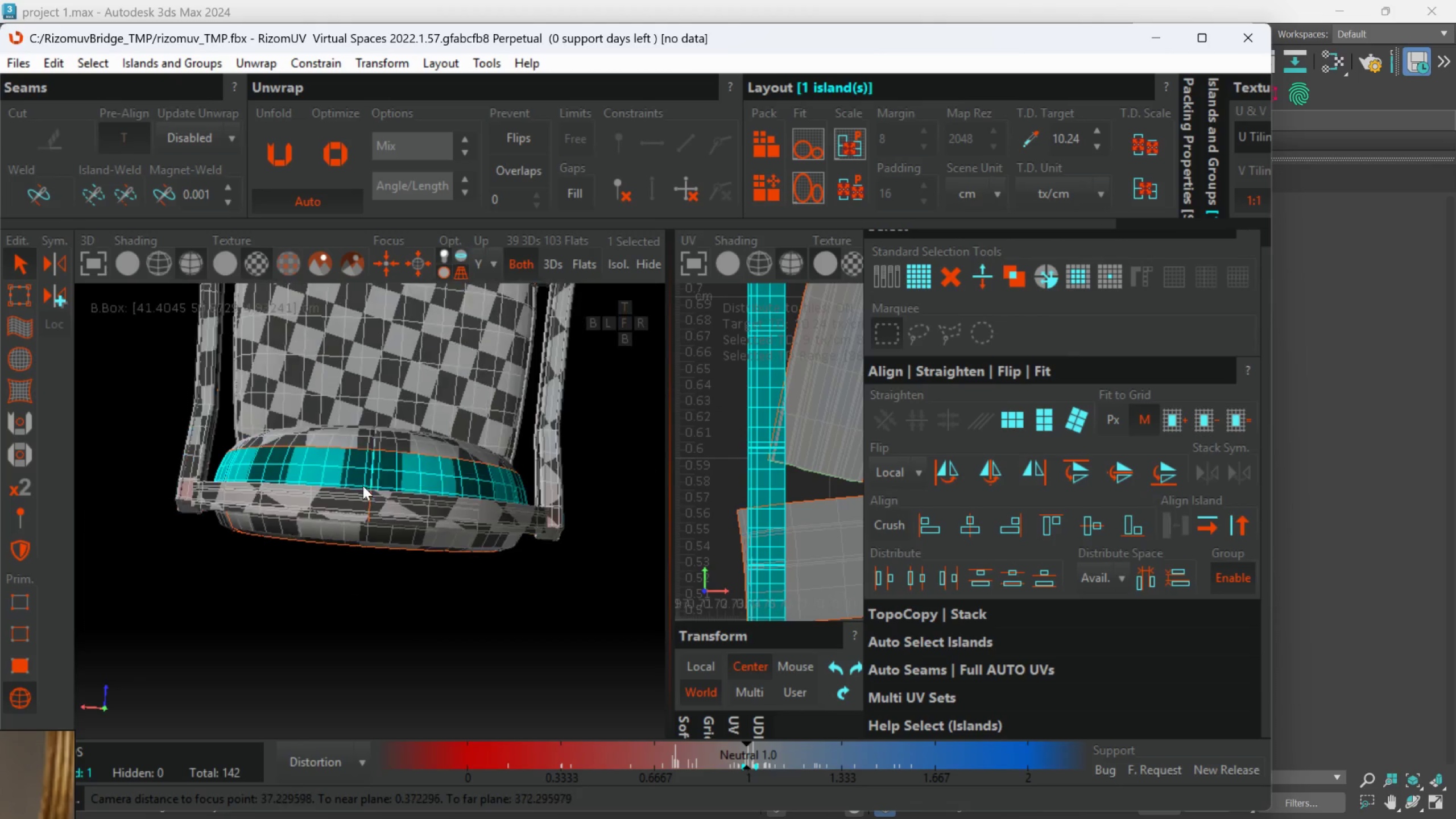 
hold_key(key=AltLeft, duration=0.97)
 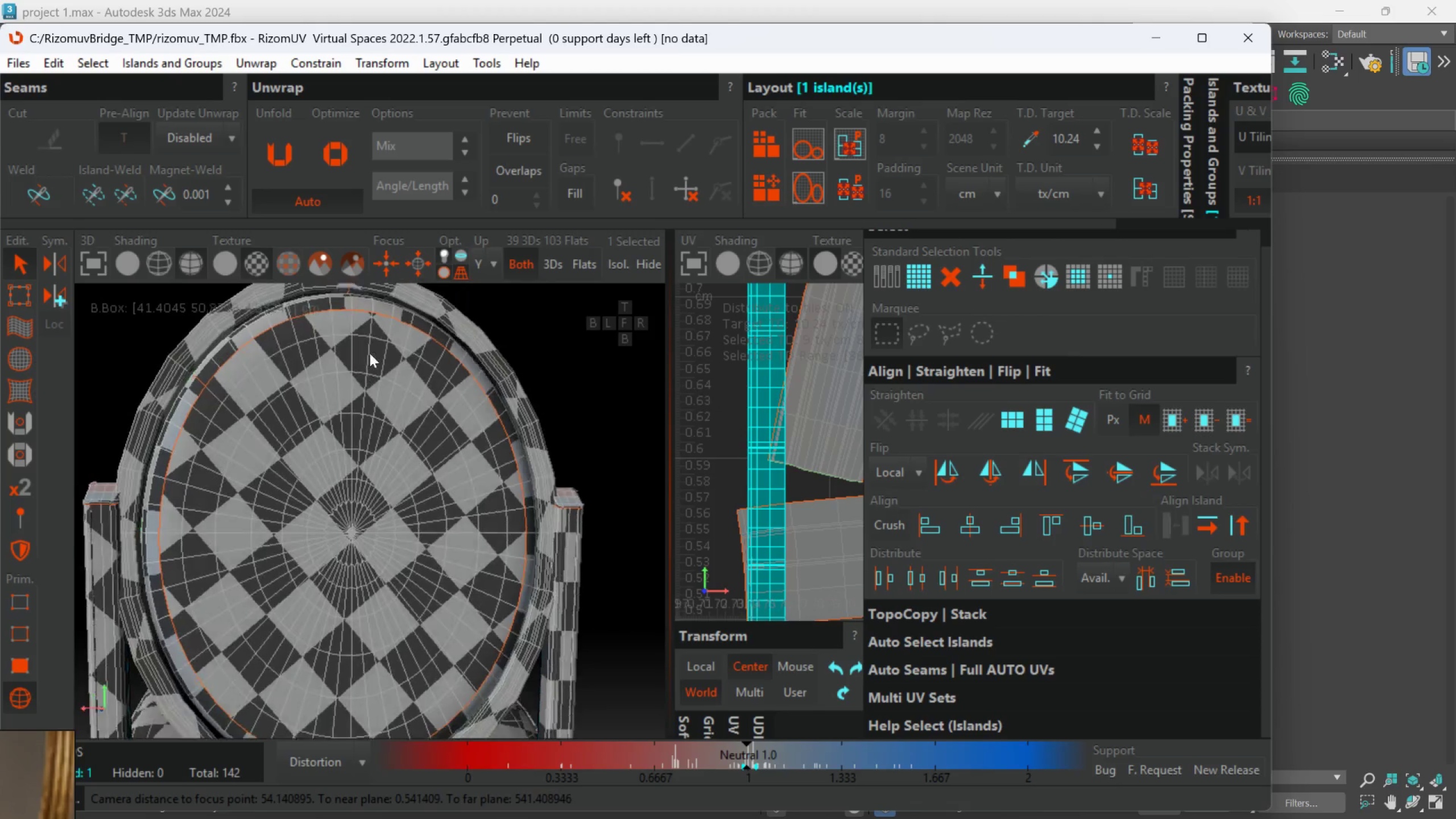 
hold_key(key=AltLeft, duration=0.73)
 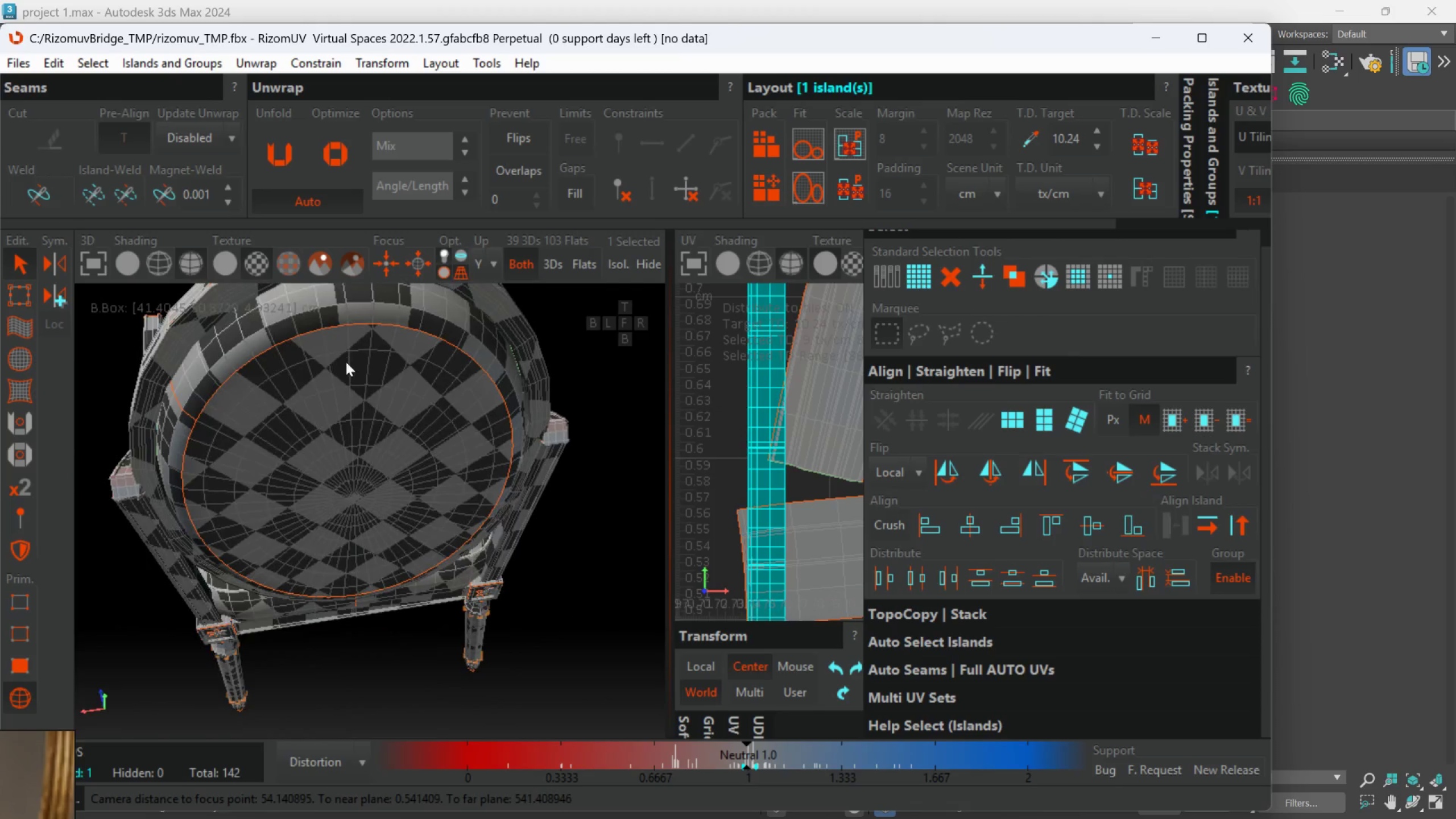 
scroll: coordinate [367, 436], scroll_direction: down, amount: 1.0
 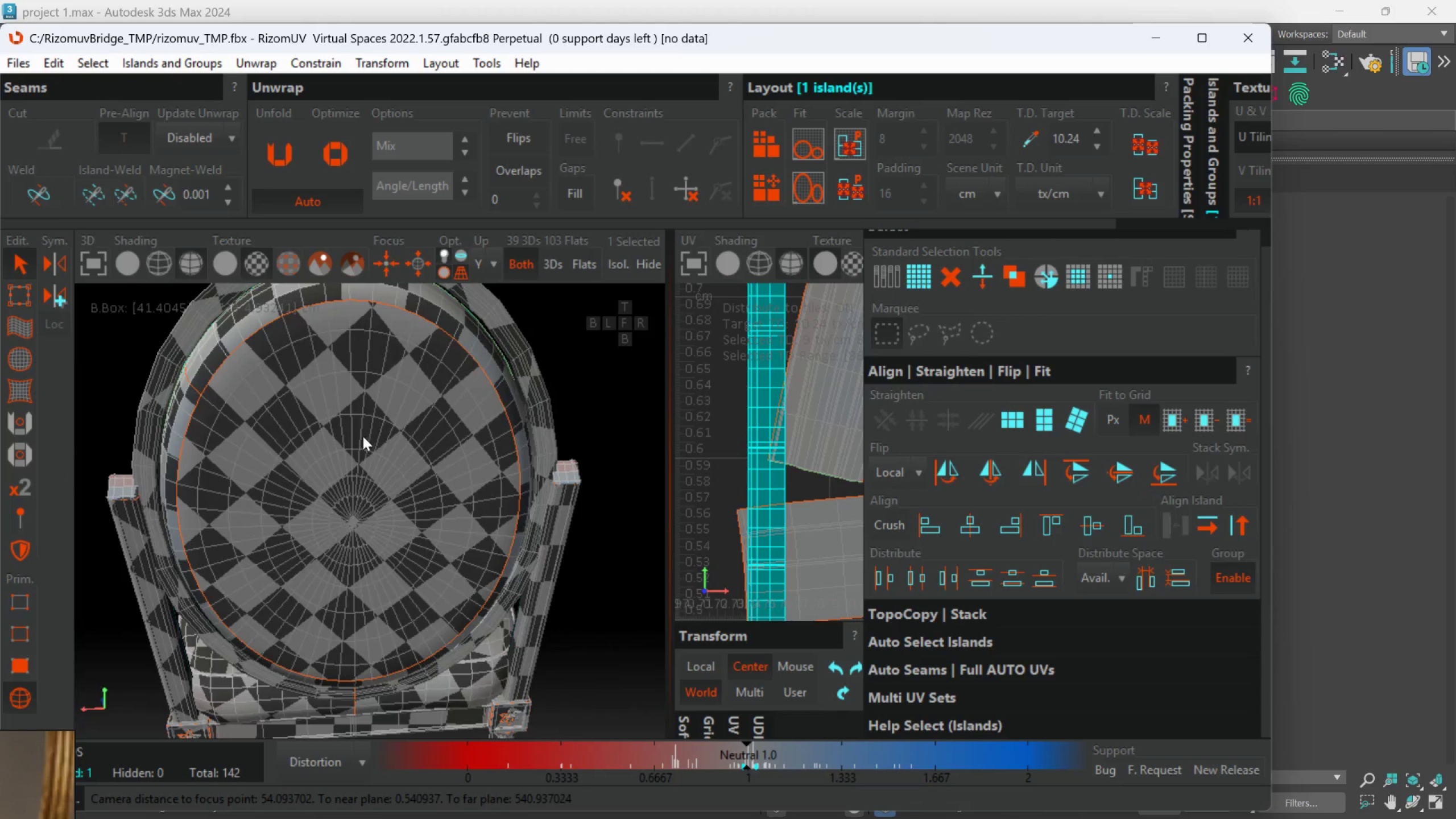 
hold_key(key=AltLeft, duration=0.52)
 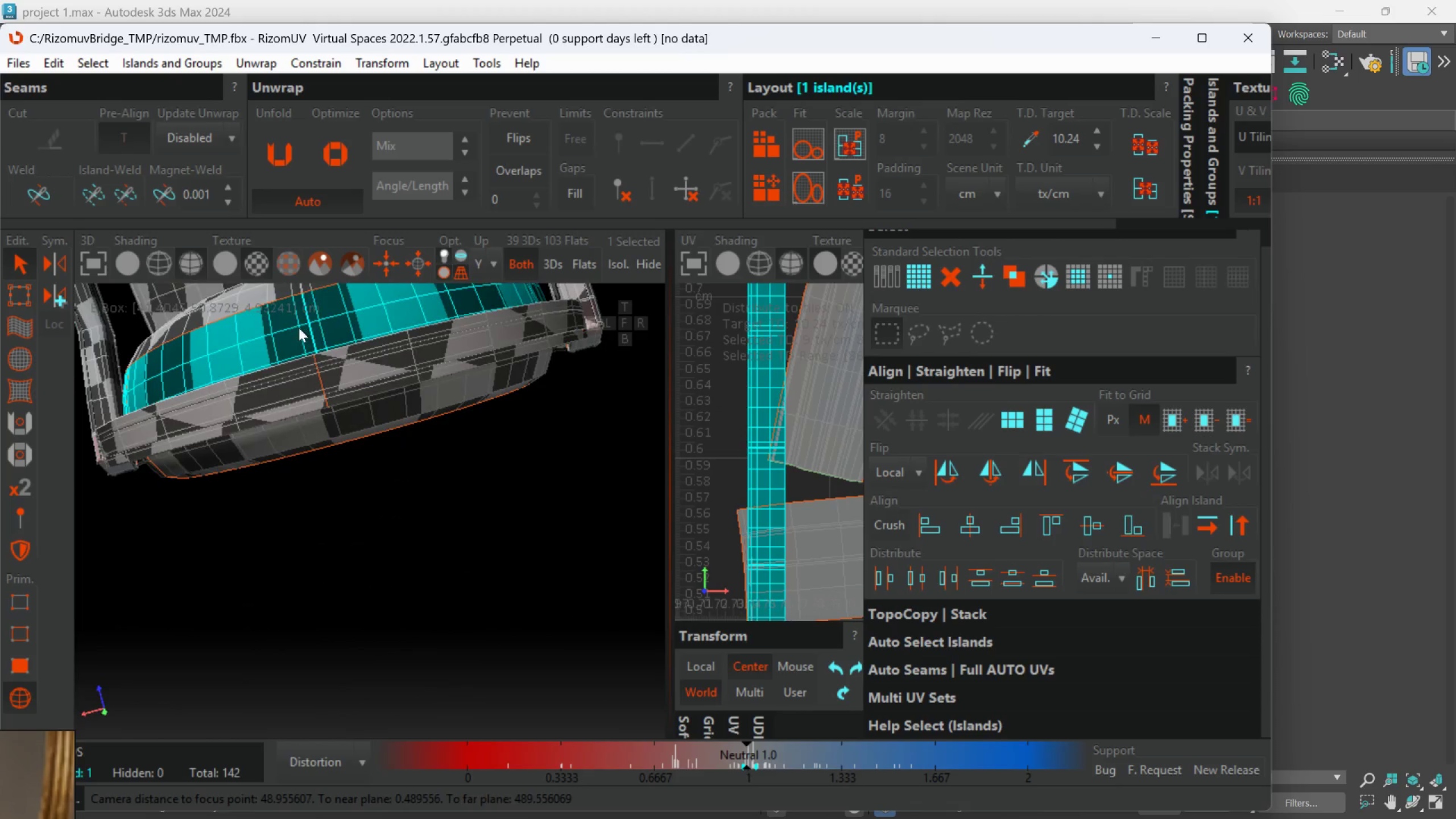 
scroll: coordinate [349, 371], scroll_direction: up, amount: 5.0
 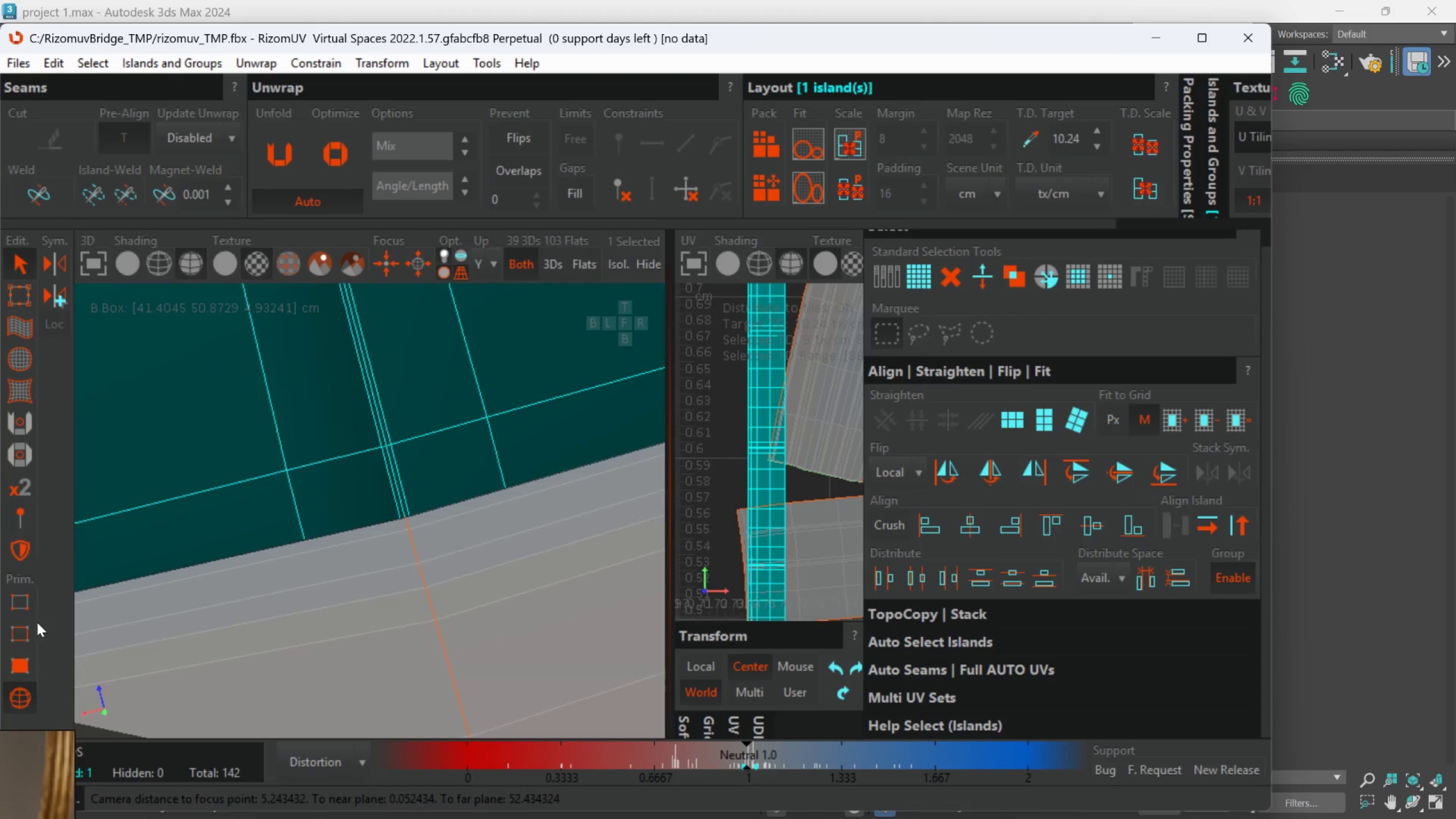 
left_click([31, 631])
 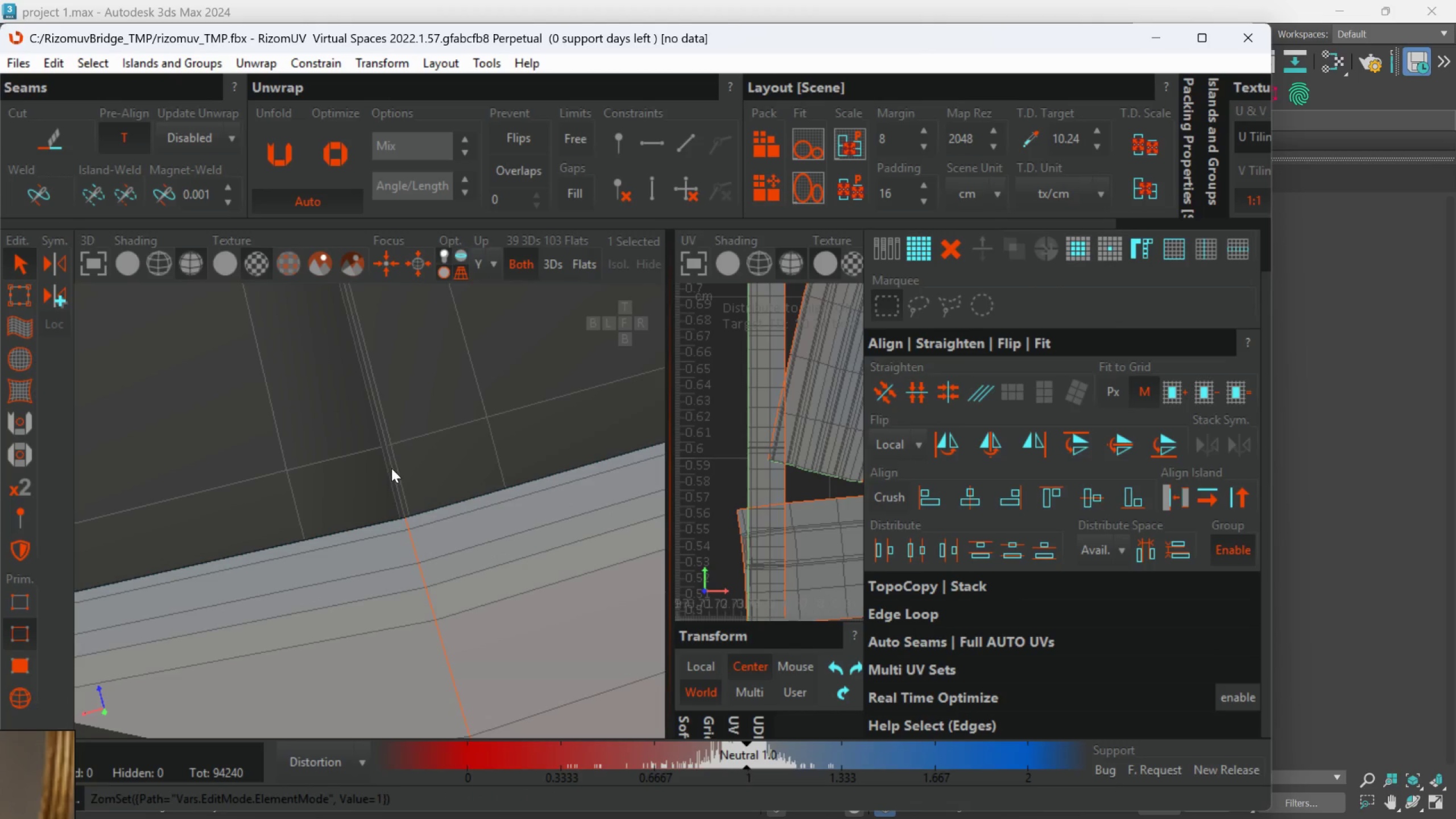 
double_click([392, 468])
 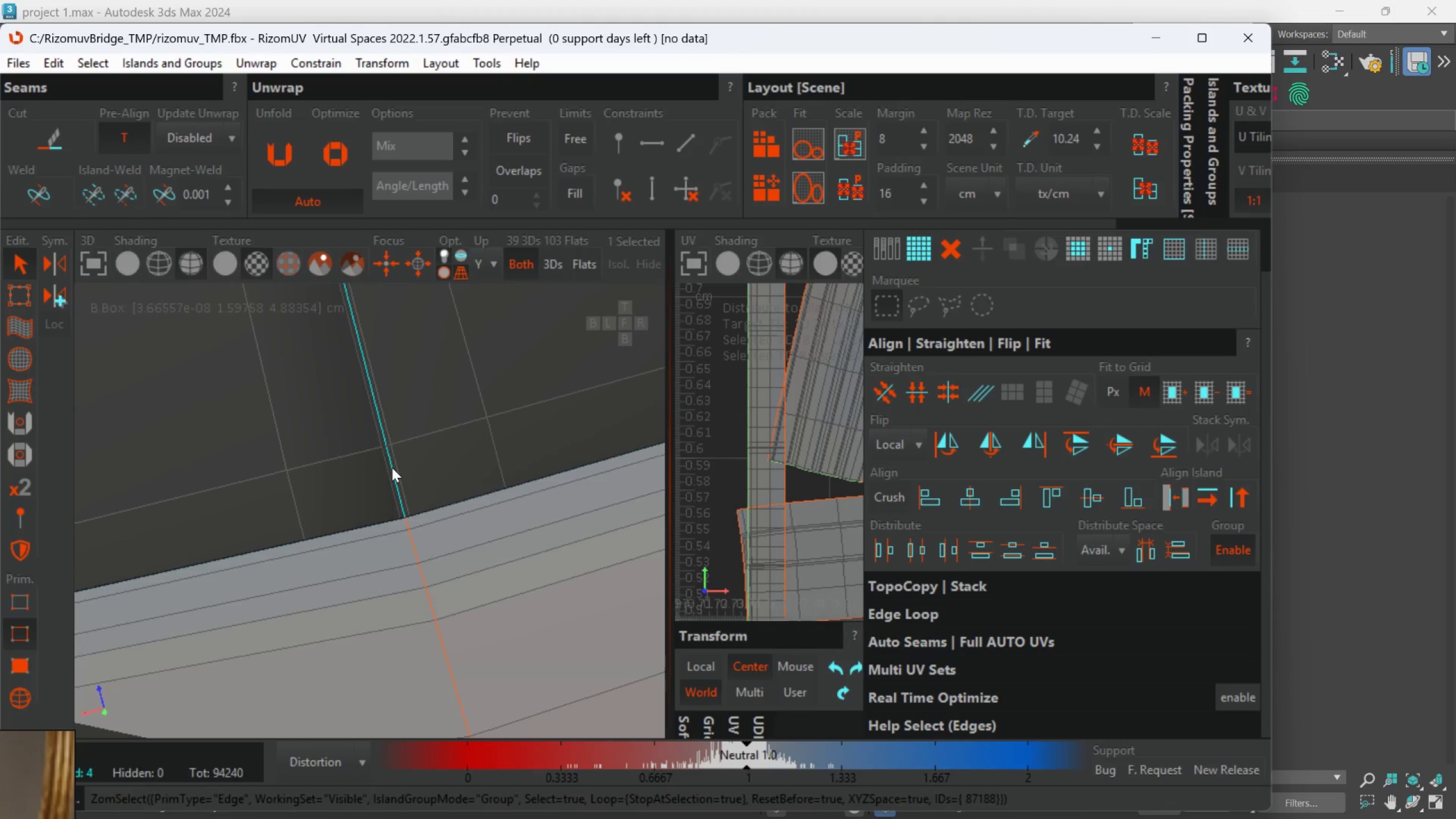 
hold_key(key=AltLeft, duration=0.8)
 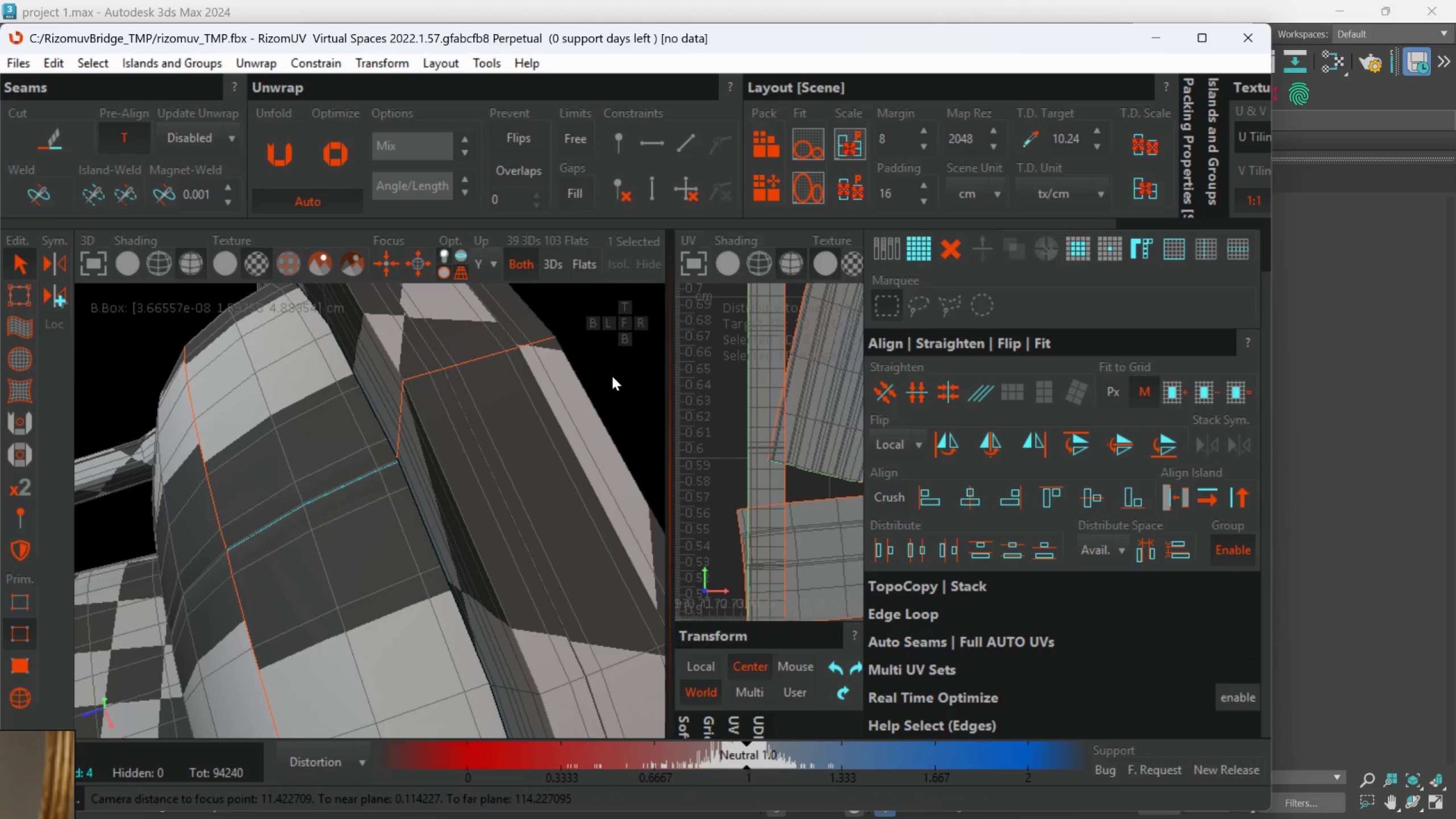 
scroll: coordinate [392, 468], scroll_direction: down, amount: 4.0
 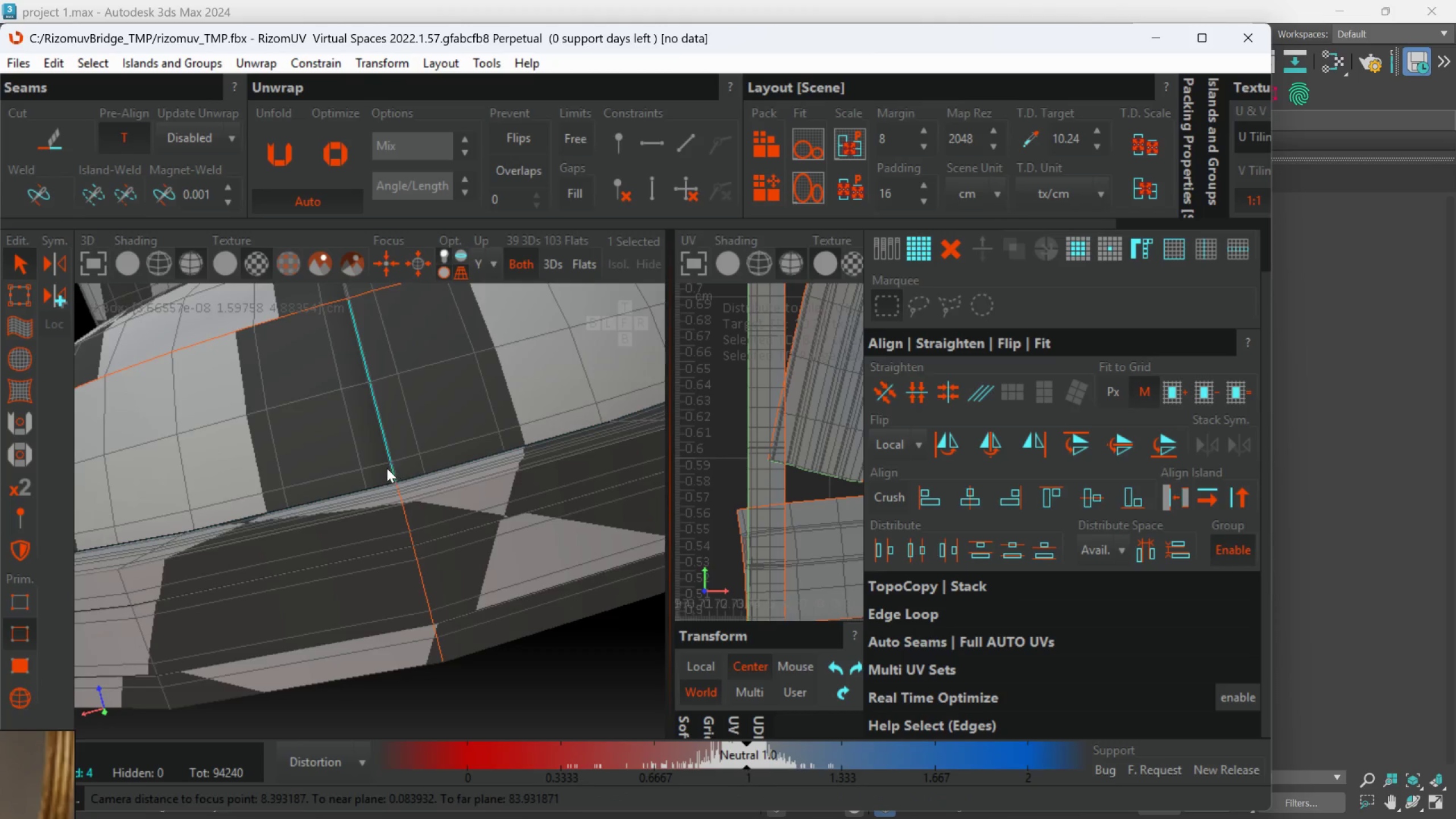 
key(C)
 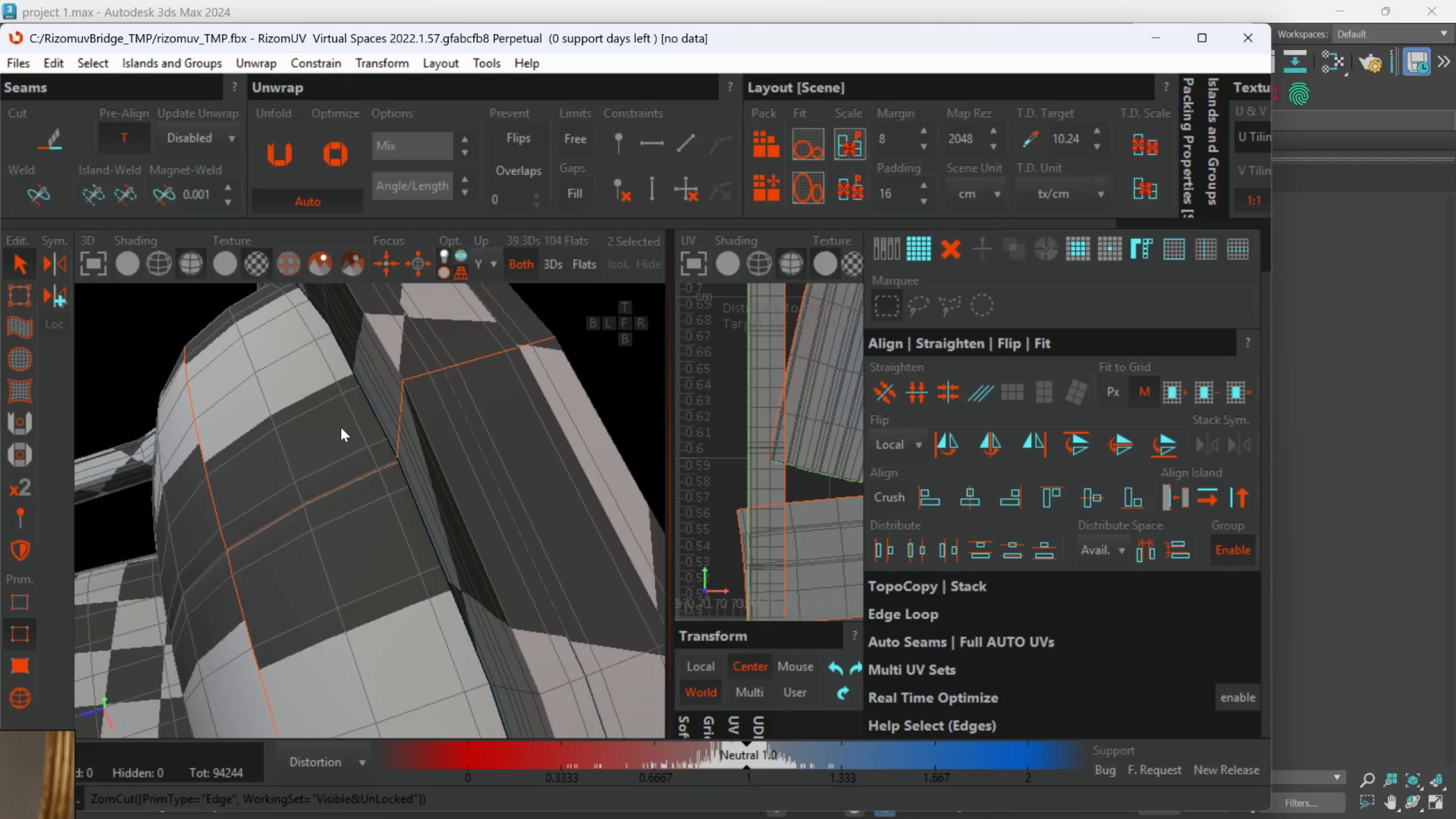 
hold_key(key=AltLeft, duration=0.7)
 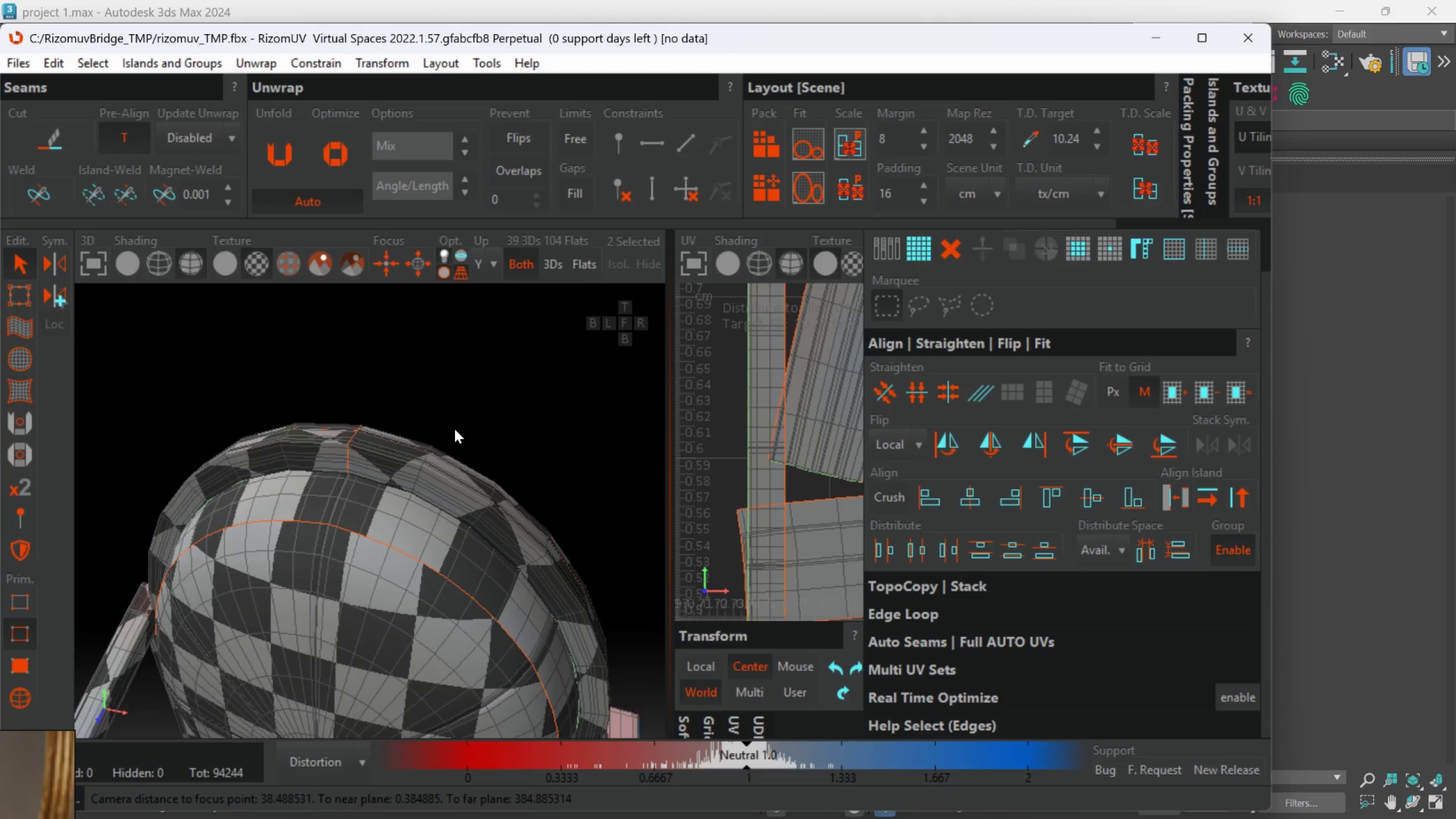 
scroll: coordinate [344, 435], scroll_direction: down, amount: 4.0
 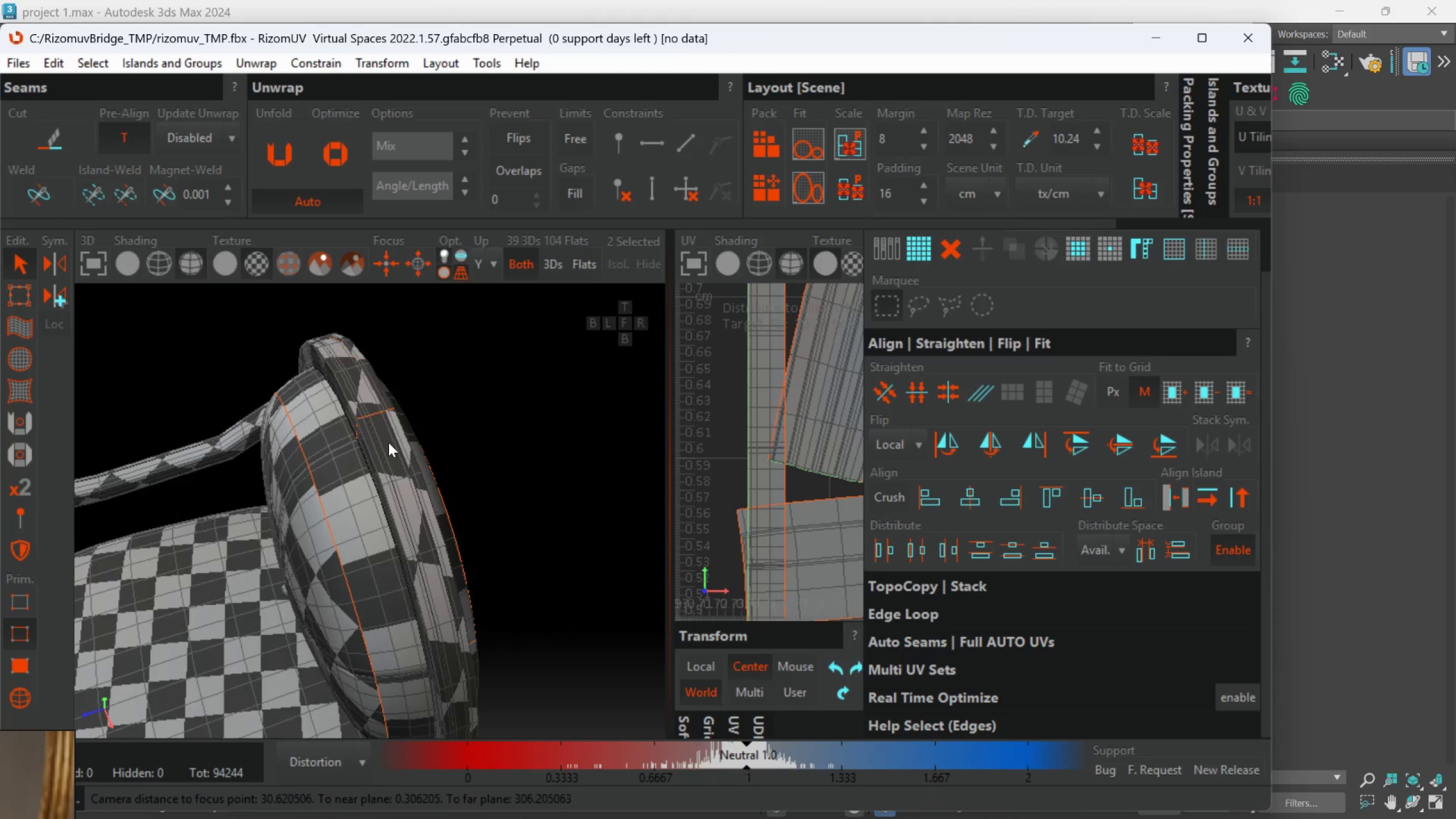 
key(Alt+AltLeft)
 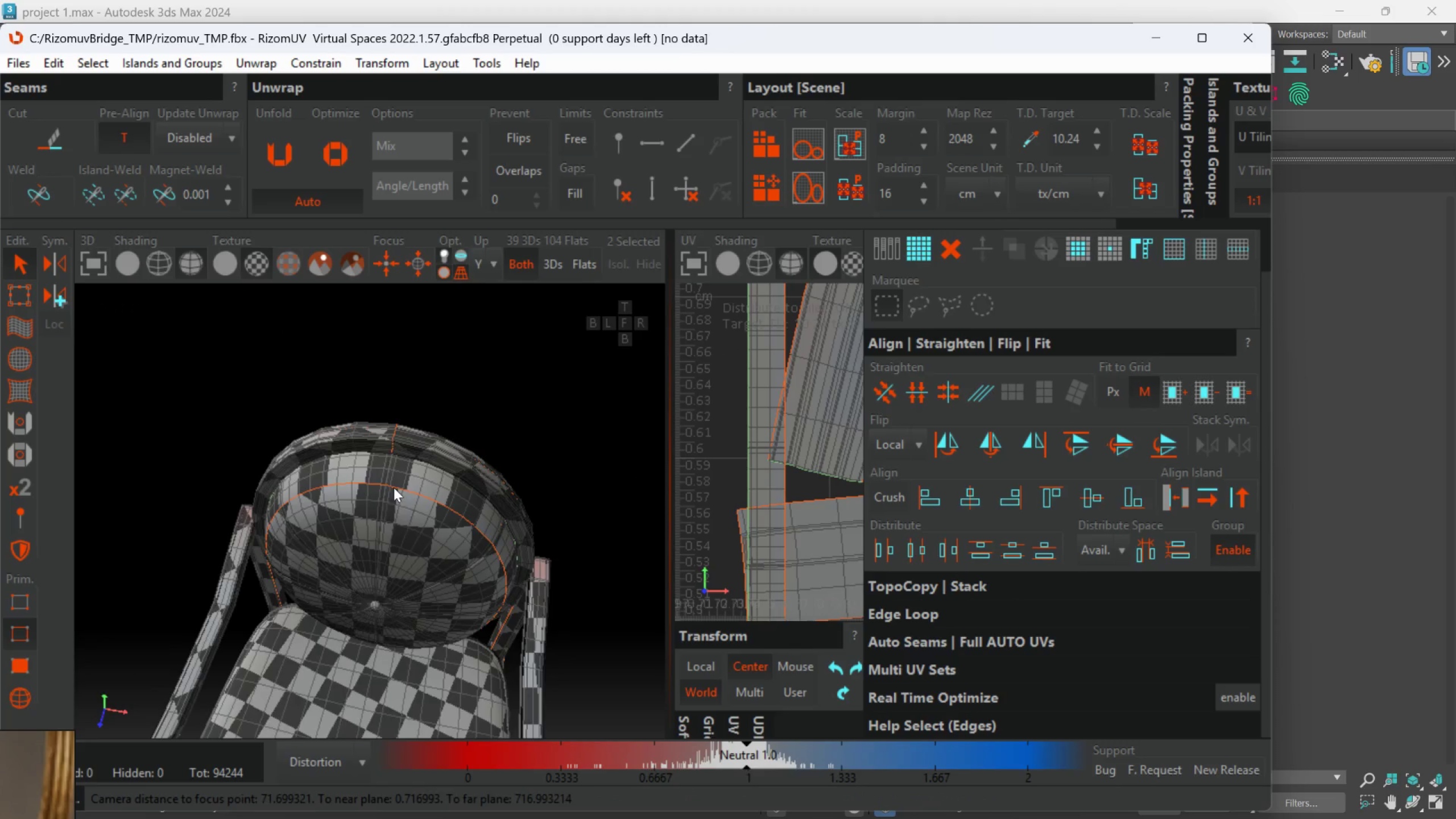 
scroll: coordinate [452, 431], scroll_direction: down, amount: 2.0
 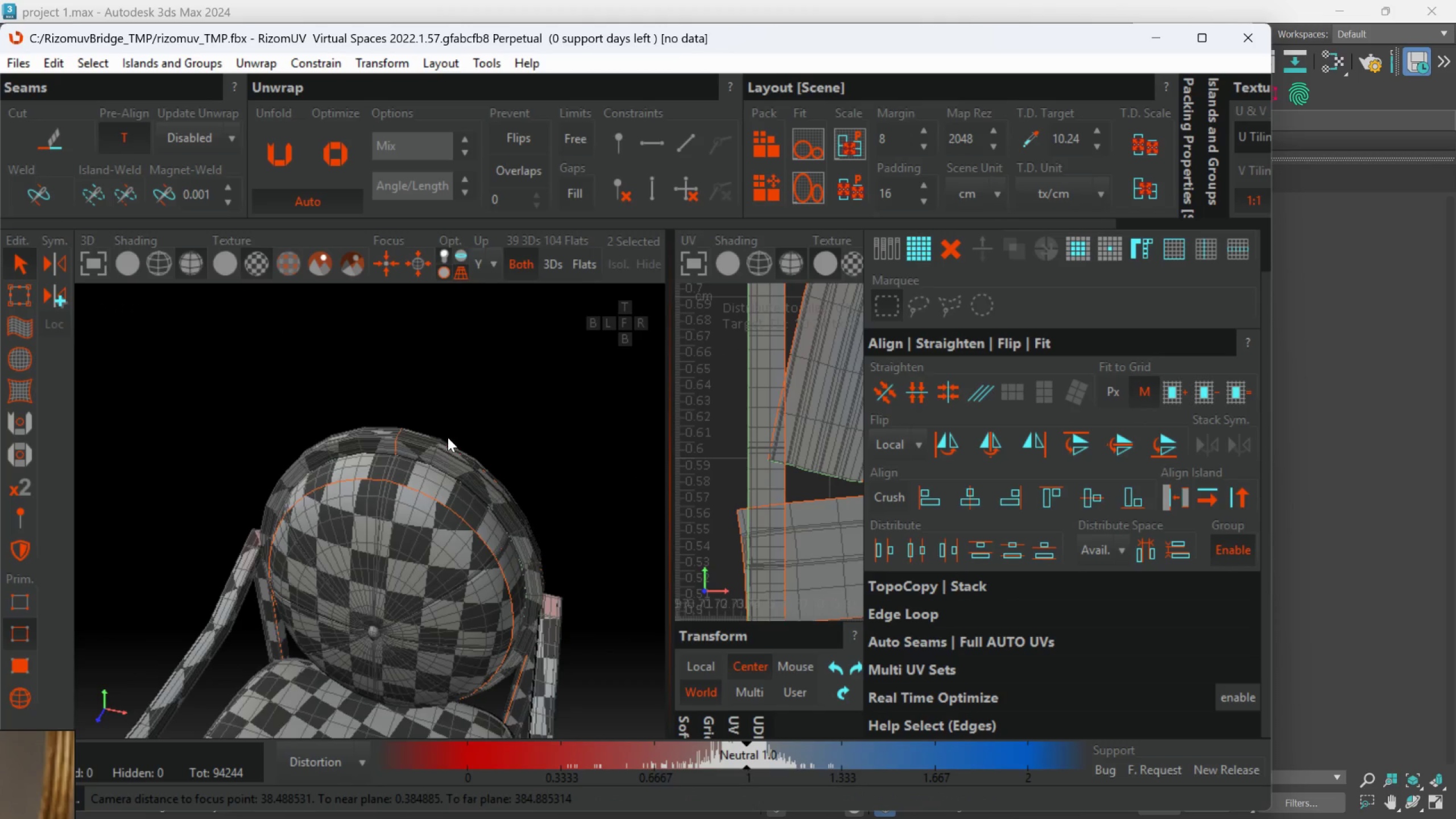 
scroll: coordinate [367, 450], scroll_direction: up, amount: 3.0
 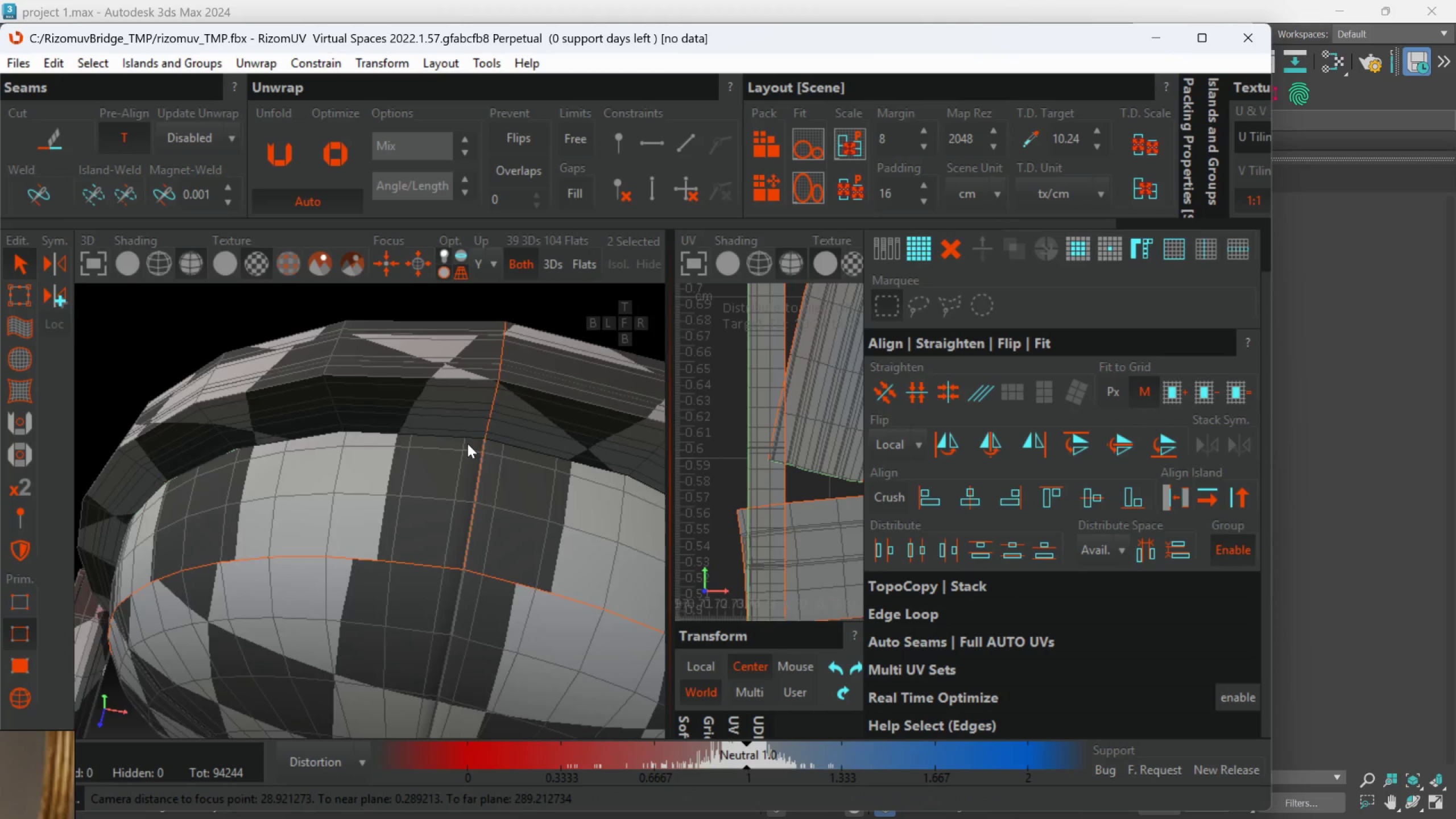 
hold_key(key=AltLeft, duration=0.47)
 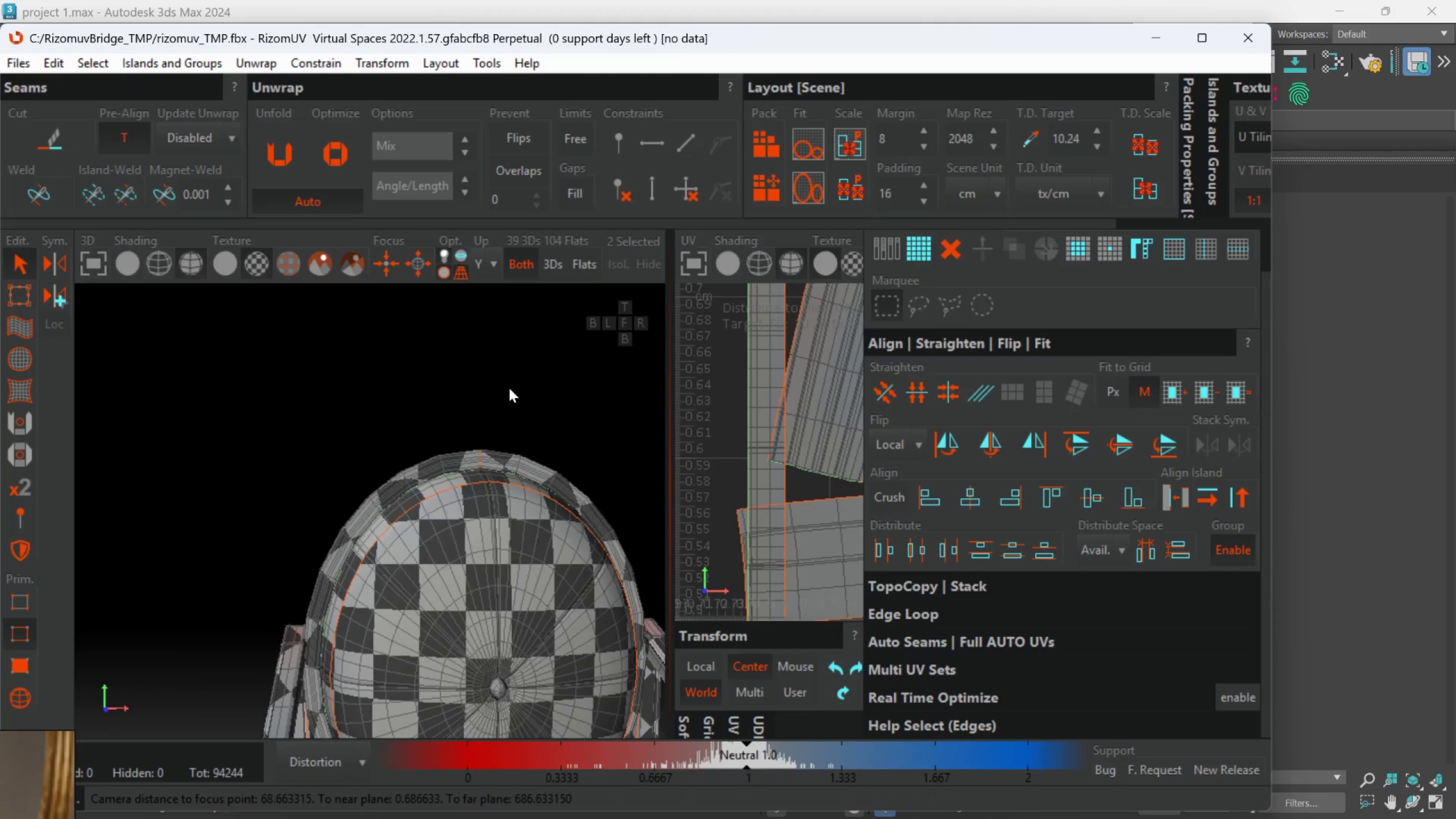 
scroll: coordinate [487, 465], scroll_direction: down, amount: 5.0
 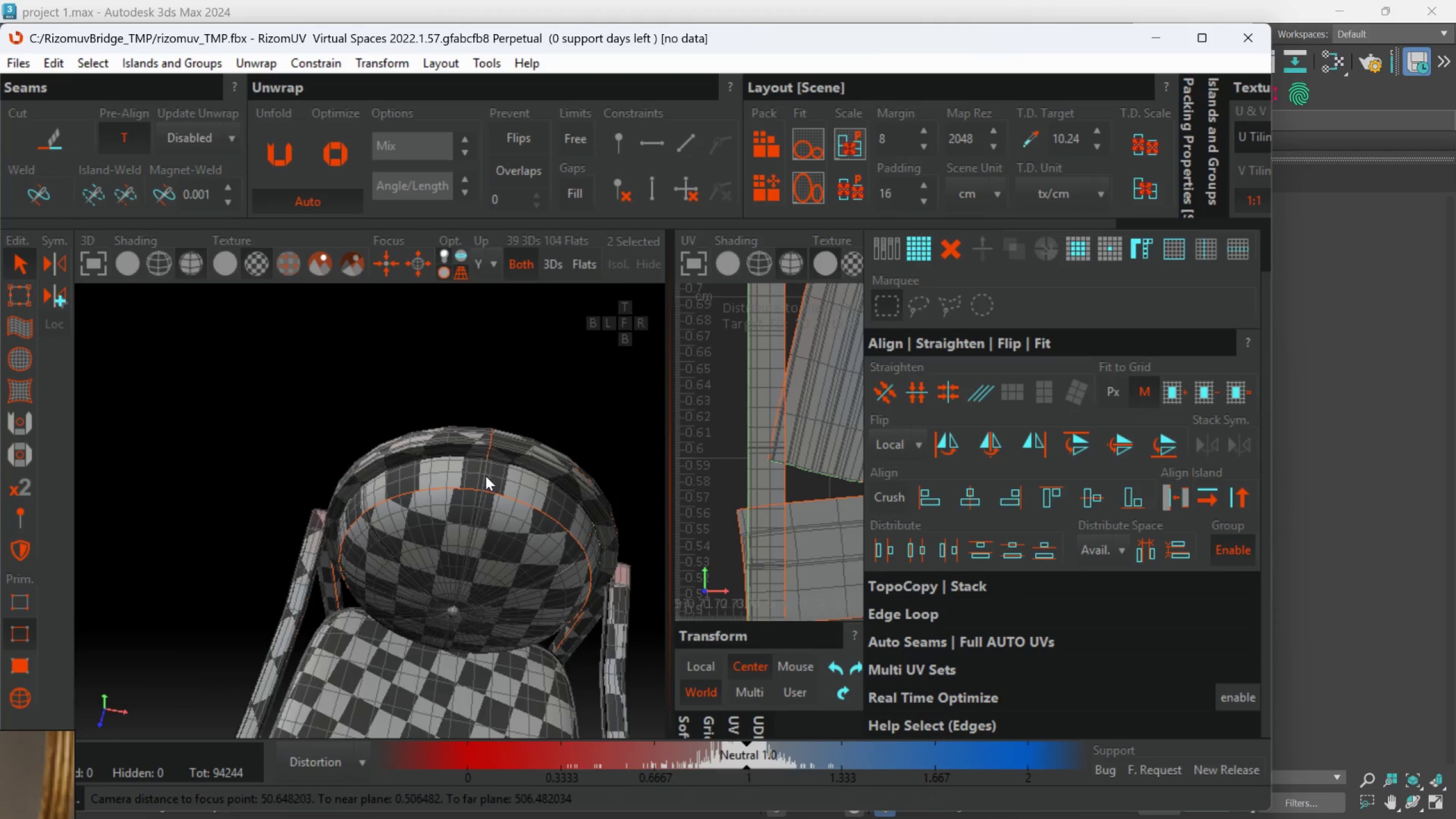 
hold_key(key=AltLeft, duration=0.55)
 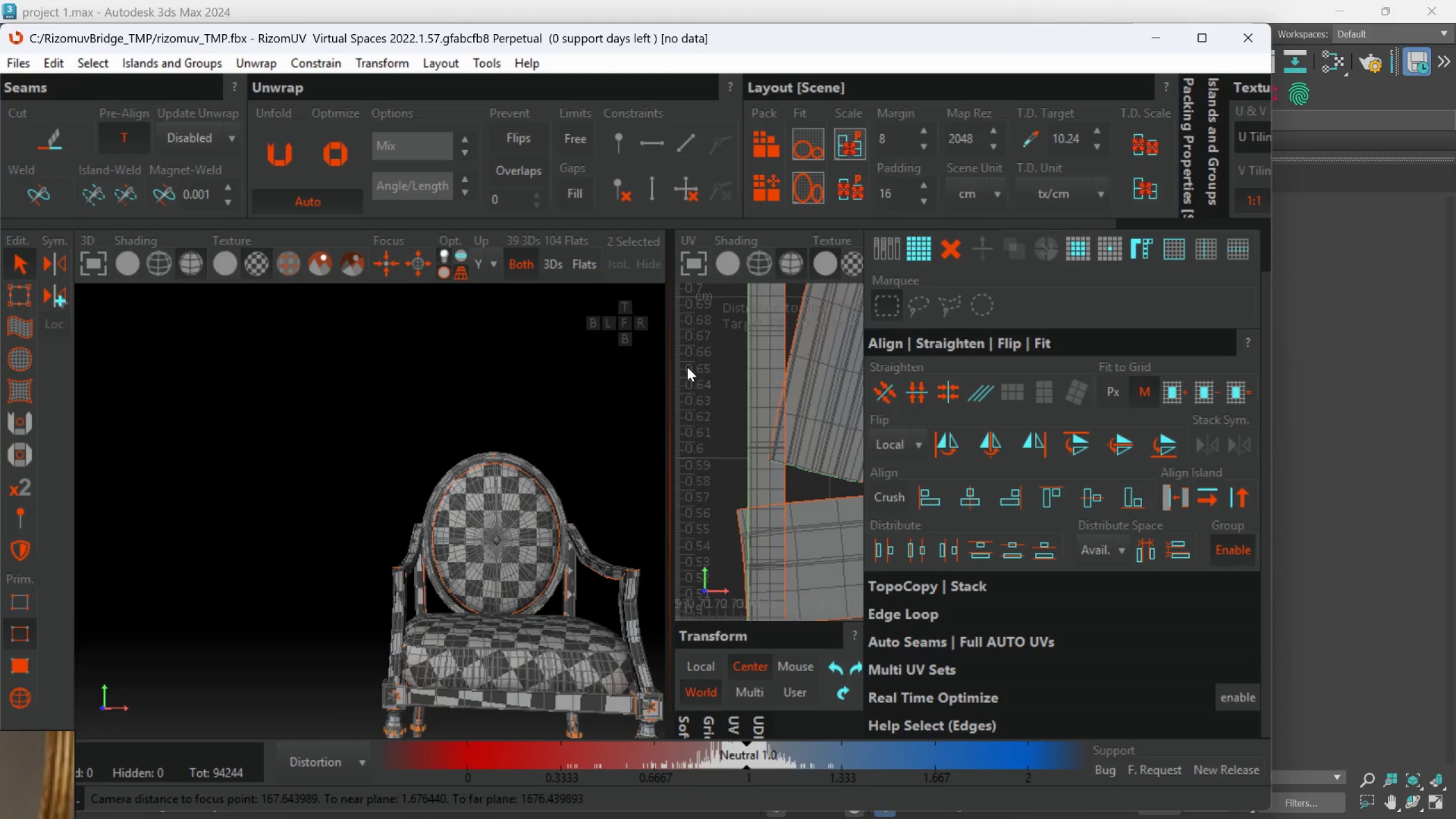 
scroll: coordinate [762, 442], scroll_direction: down, amount: 9.0
 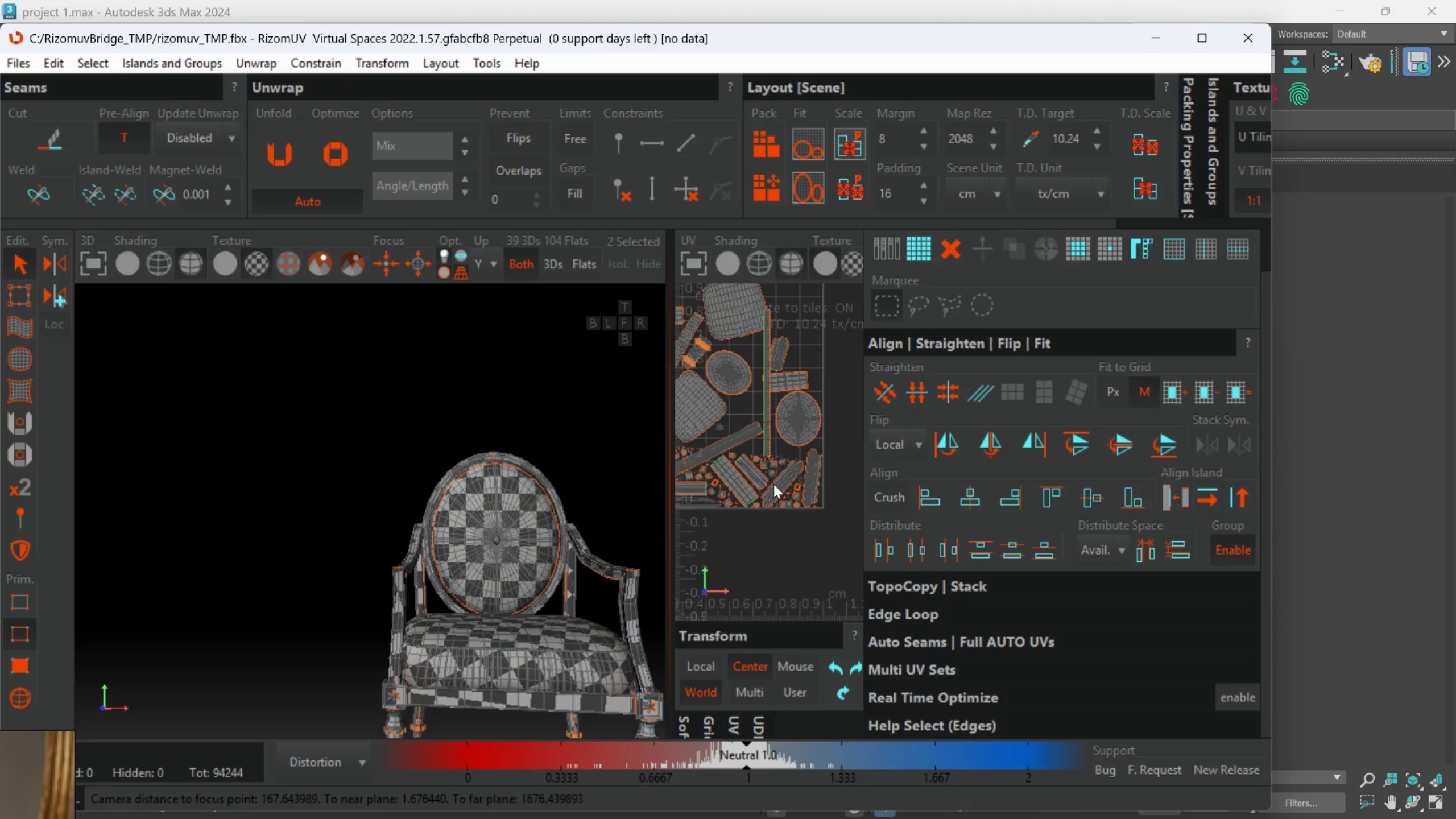 
scroll: coordinate [774, 484], scroll_direction: up, amount: 2.0
 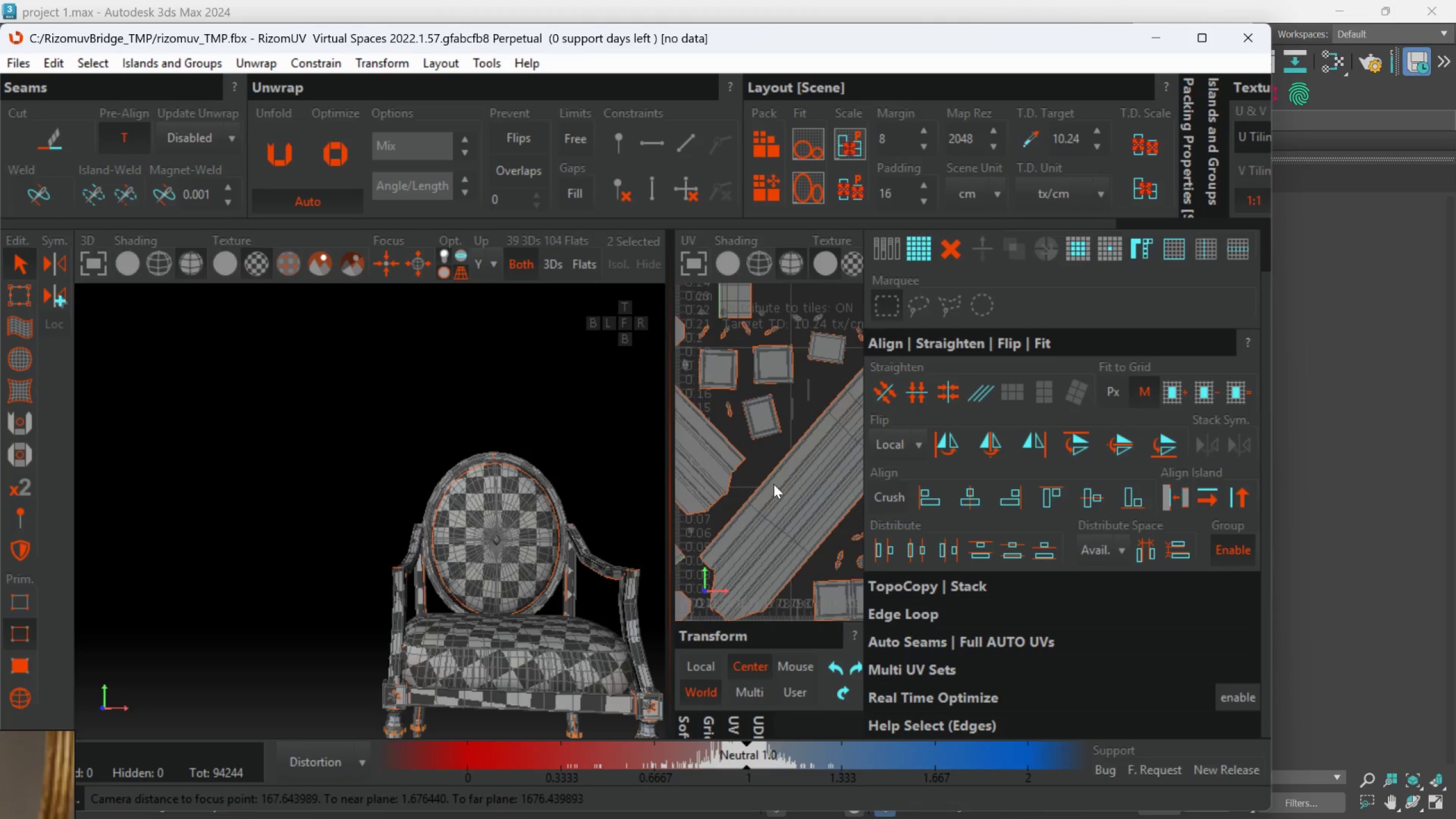 
hold_key(key=AltLeft, duration=0.66)
 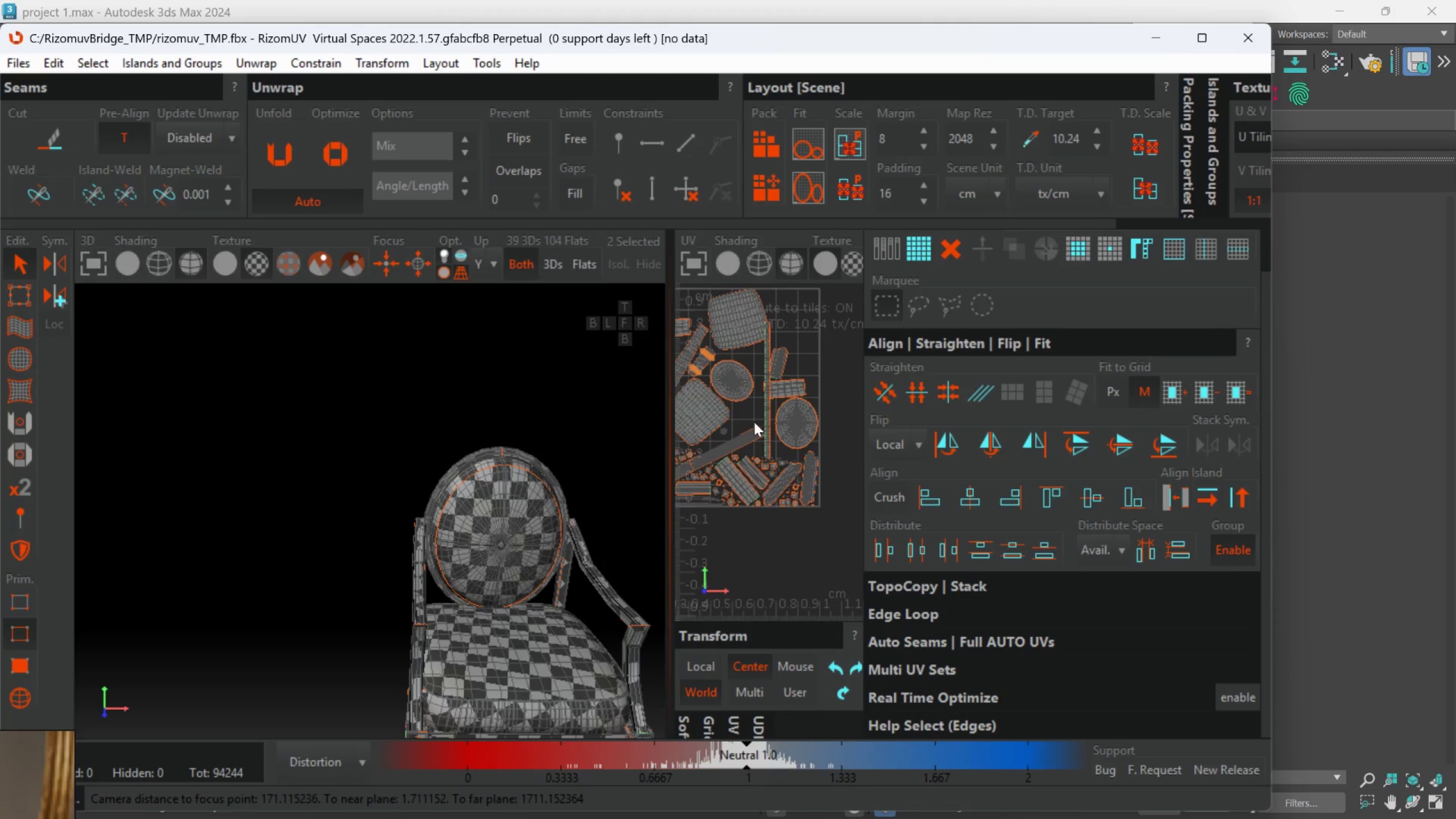 
scroll: coordinate [565, 583], scroll_direction: down, amount: 5.0
 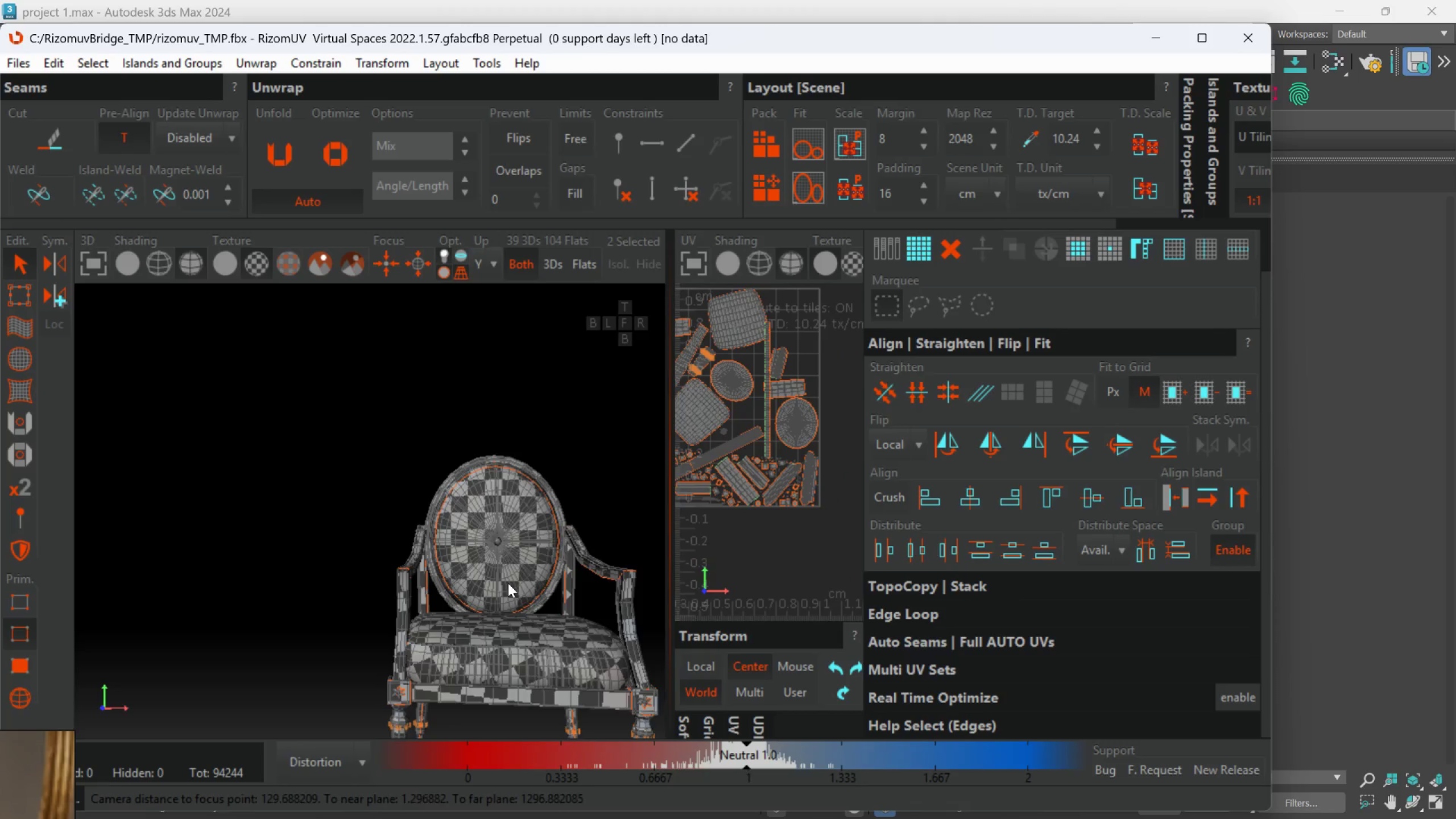 
left_click_drag(start_coordinate=[23, 688], to_coordinate=[35, 680])
 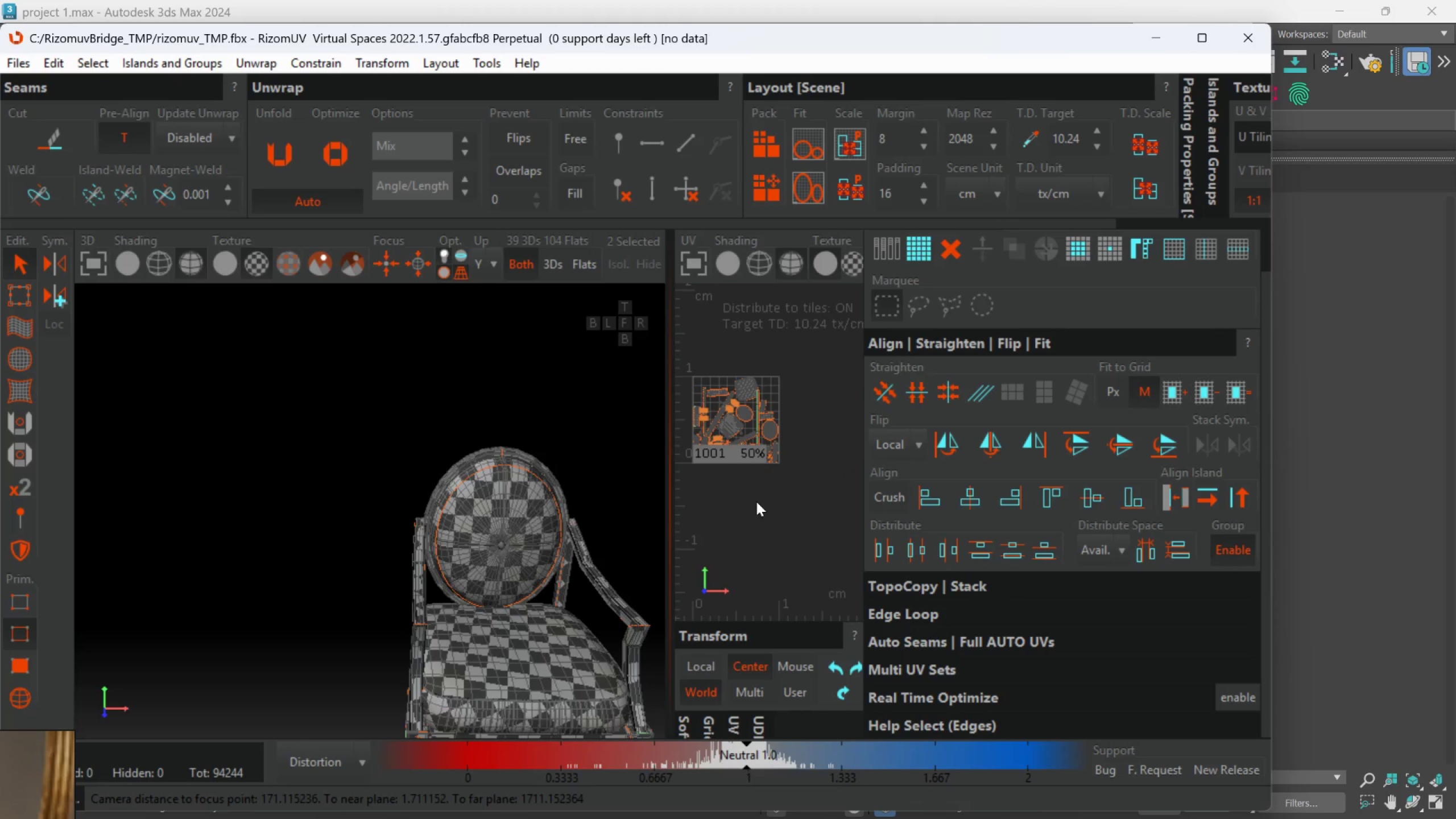 
scroll: coordinate [752, 434], scroll_direction: down, amount: 2.0
 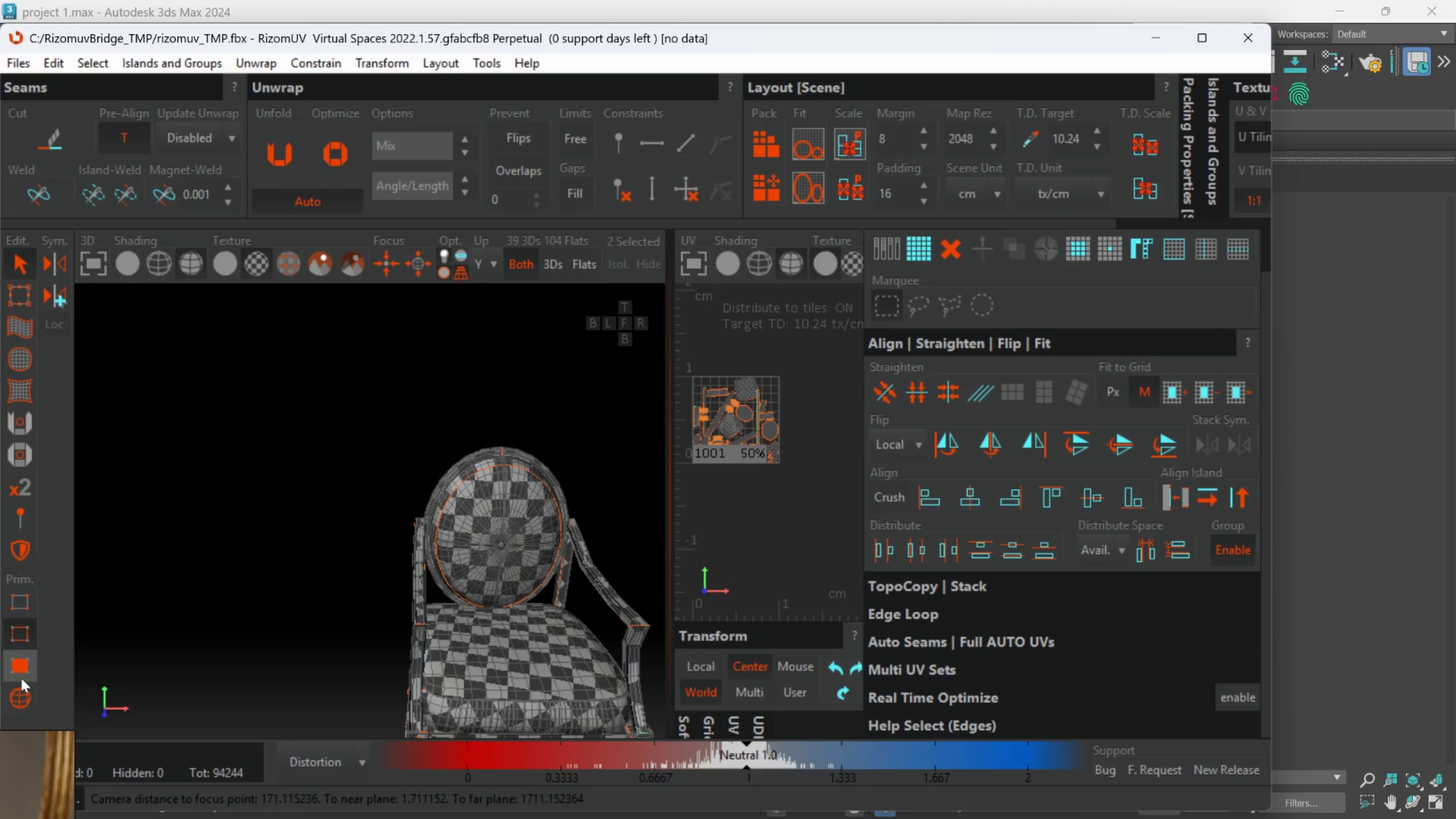 
left_click_drag(start_coordinate=[791, 495], to_coordinate=[679, 334])
 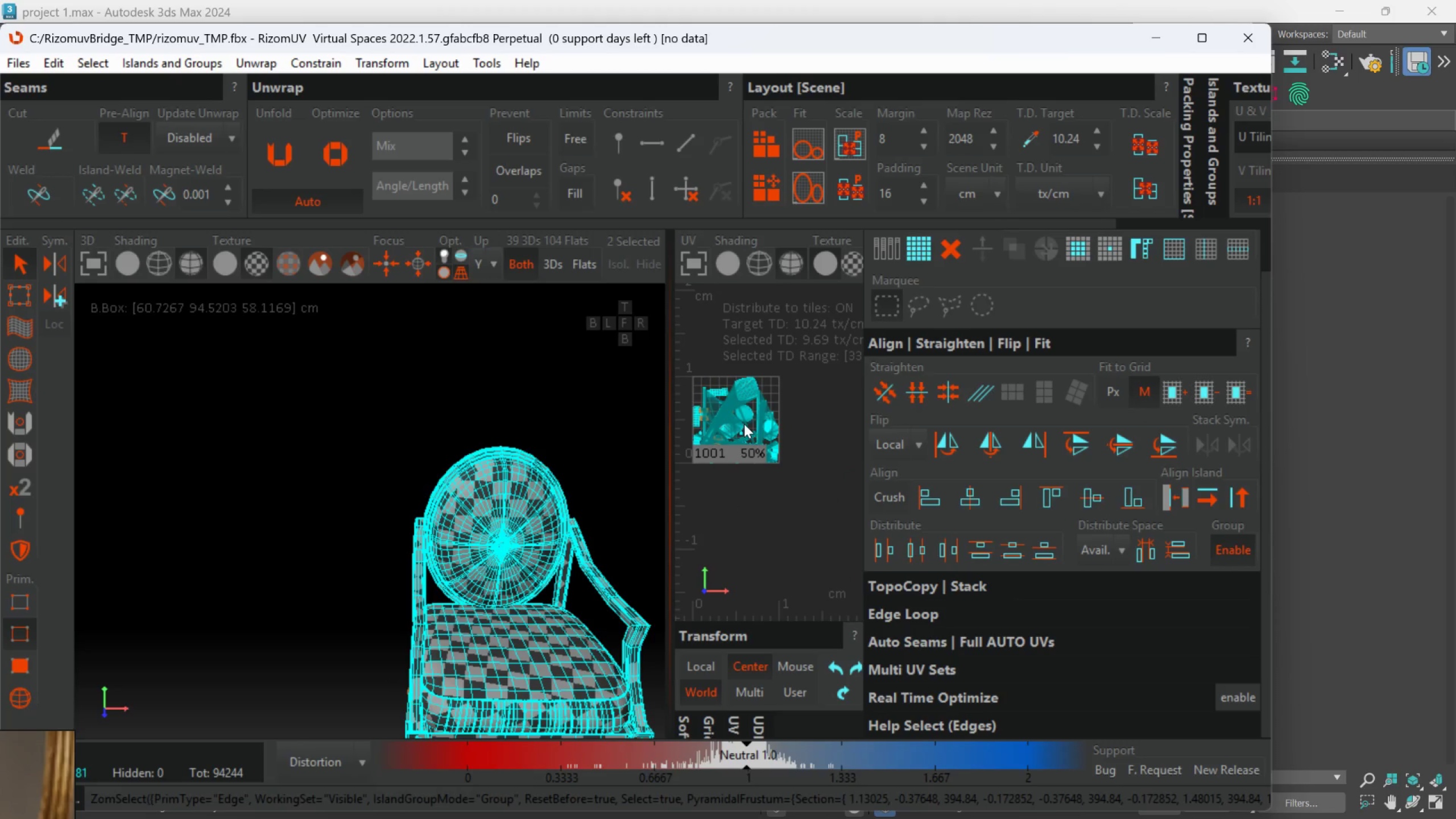 
key(U)
 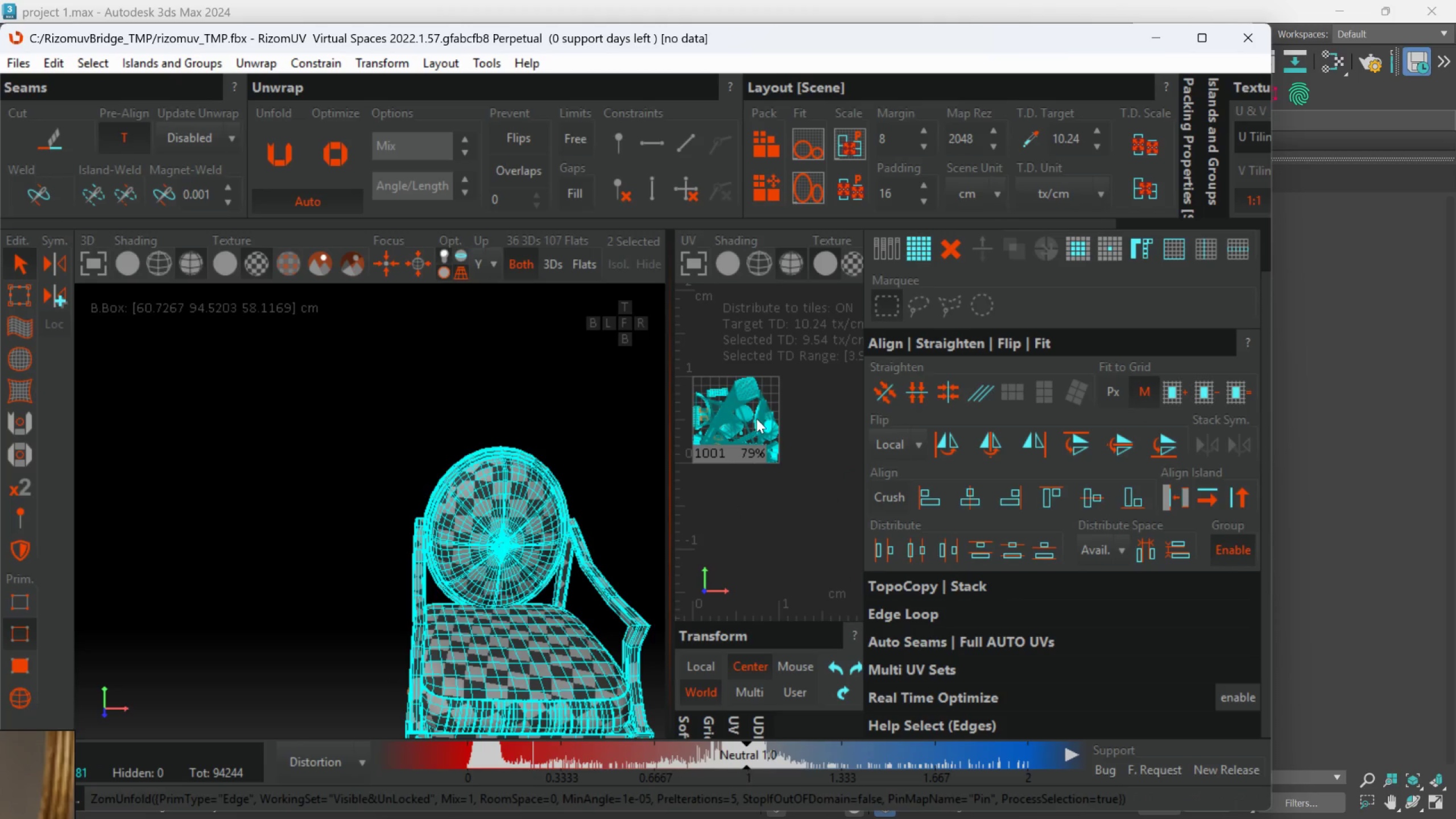 
scroll: coordinate [780, 429], scroll_direction: down, amount: 1.0
 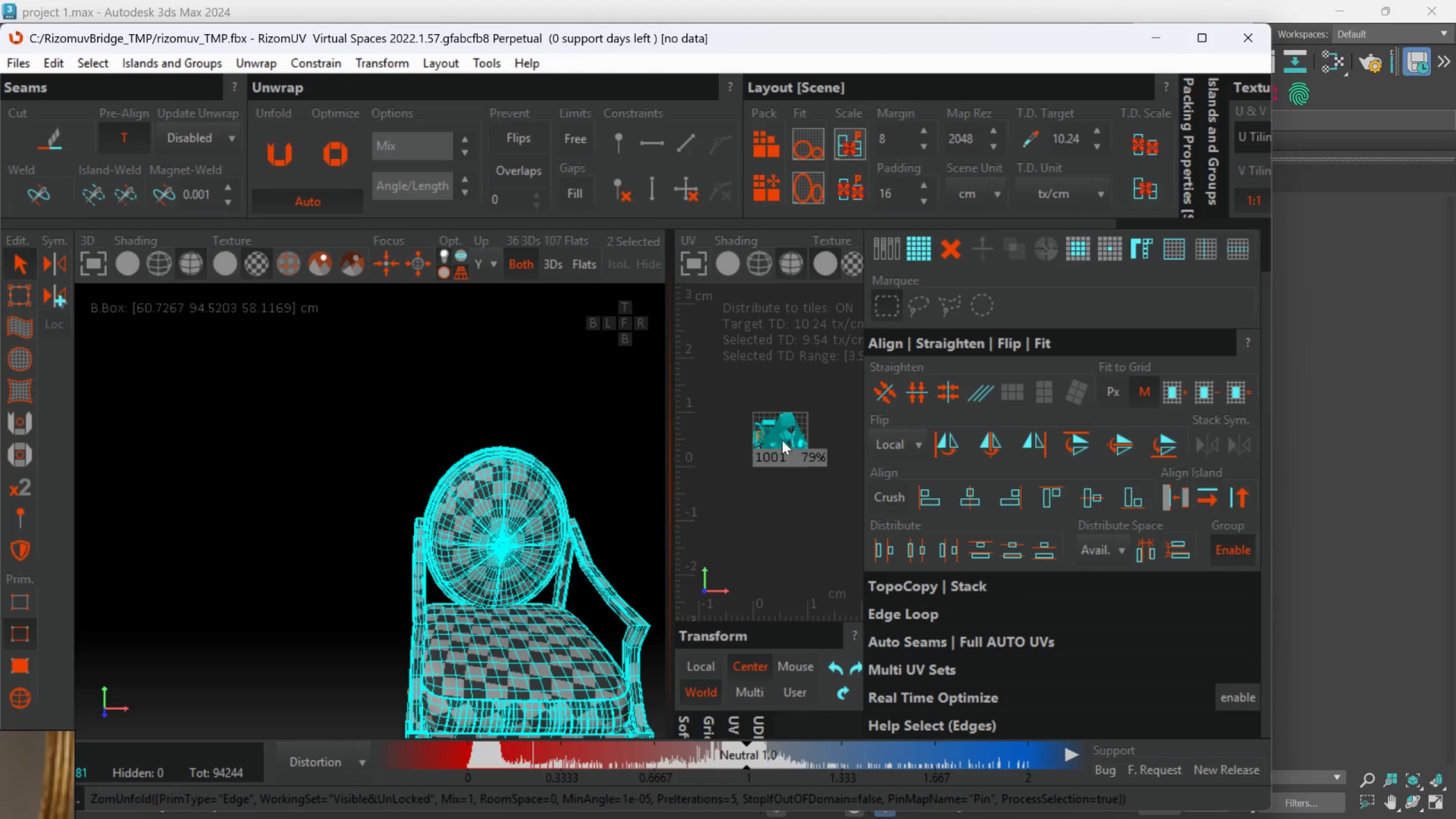 
scroll: coordinate [776, 427], scroll_direction: up, amount: 2.0
 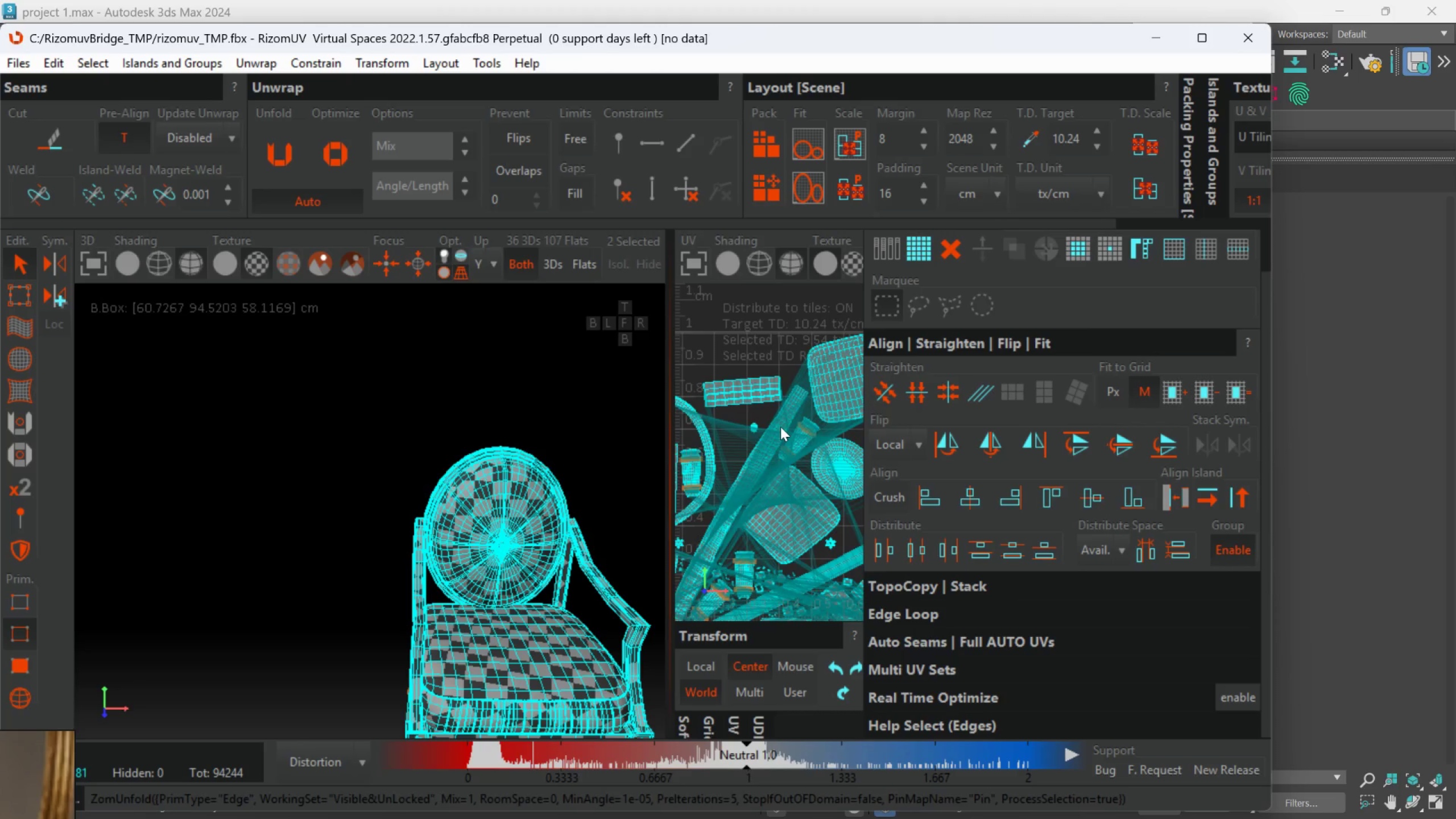 
scroll: coordinate [780, 427], scroll_direction: down, amount: 1.0
 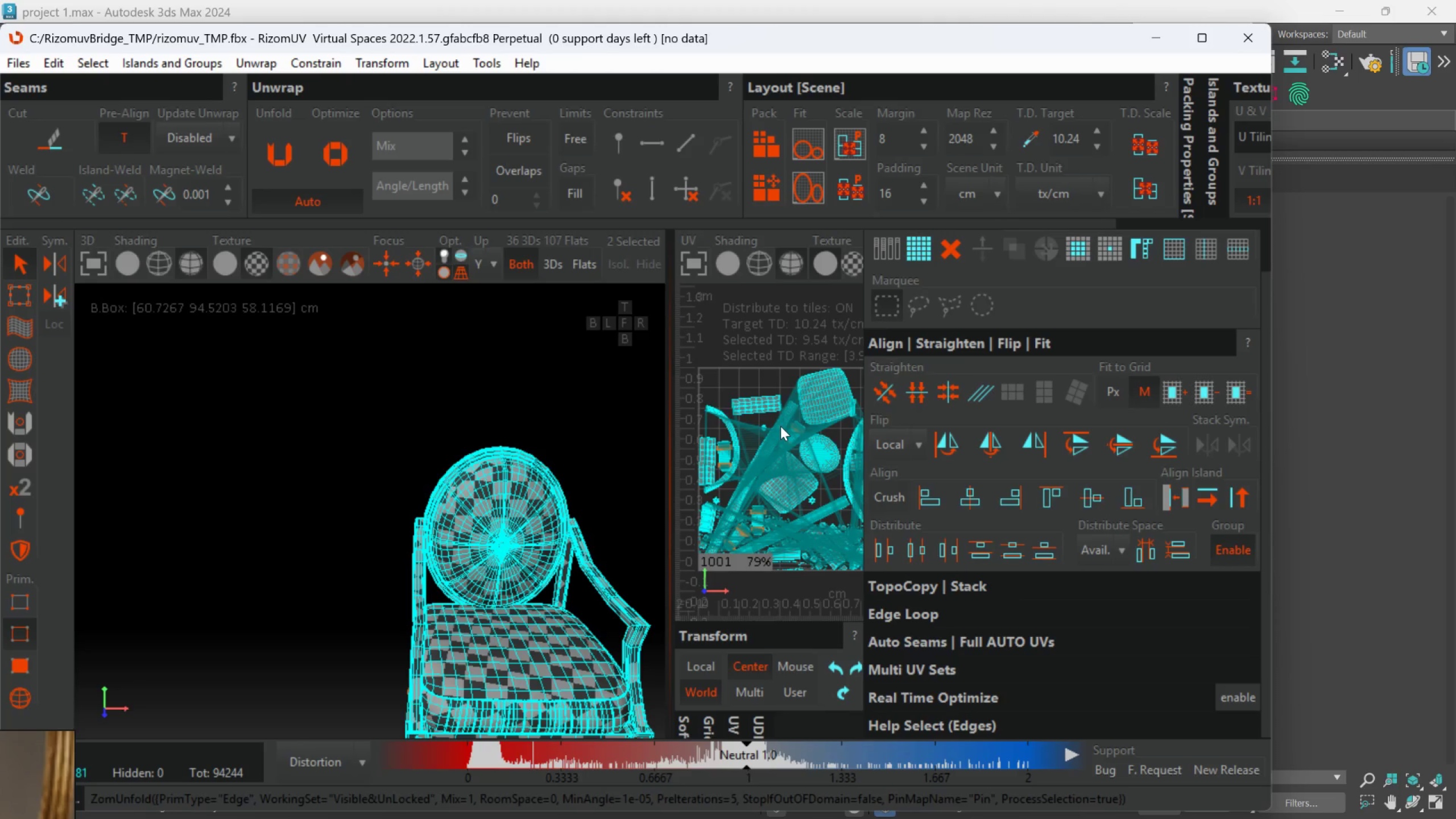 
key(P)
 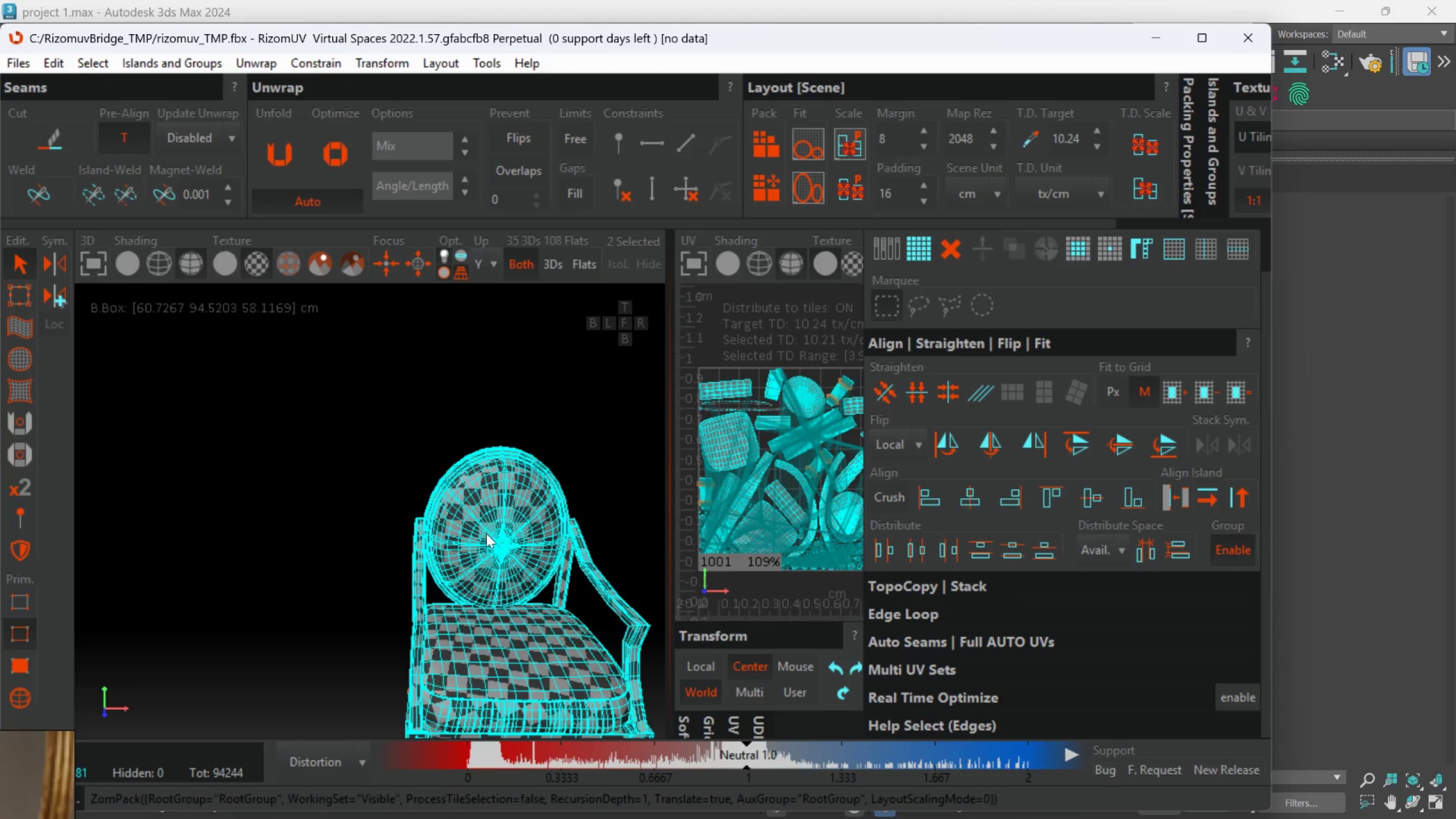 
left_click([389, 416])
 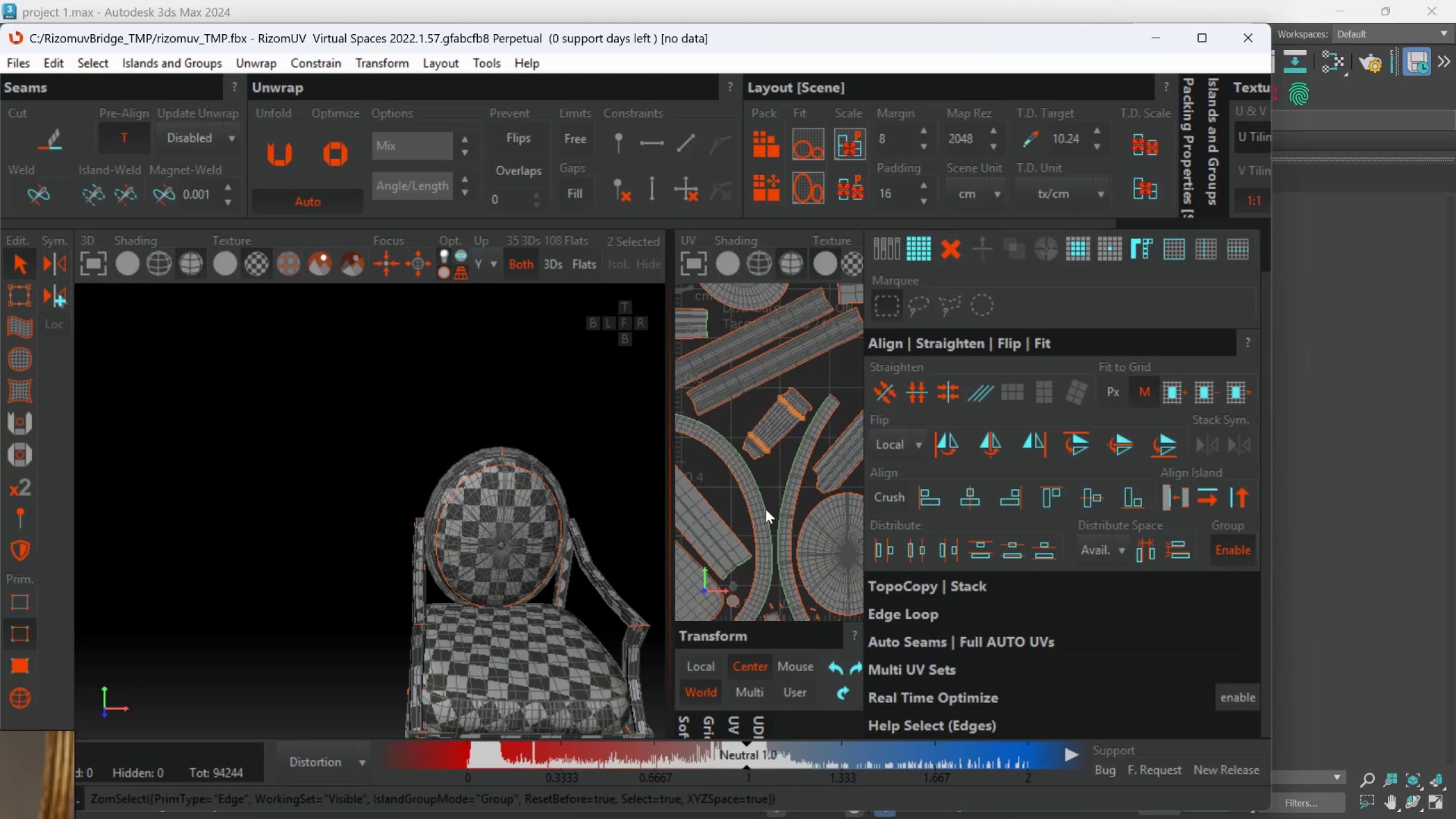 
scroll: coordinate [848, 490], scroll_direction: up, amount: 1.0
 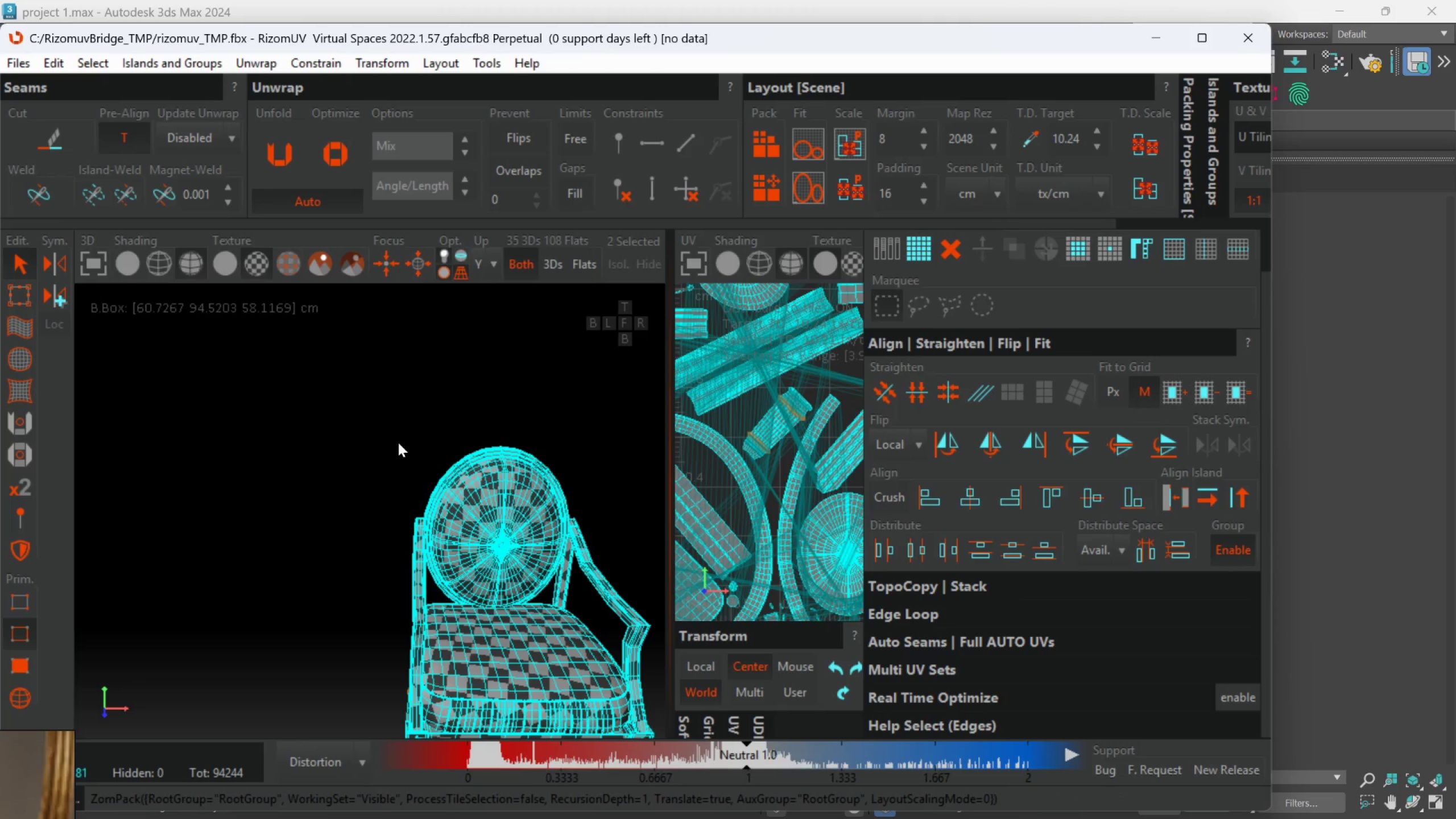 
left_click([762, 511])
 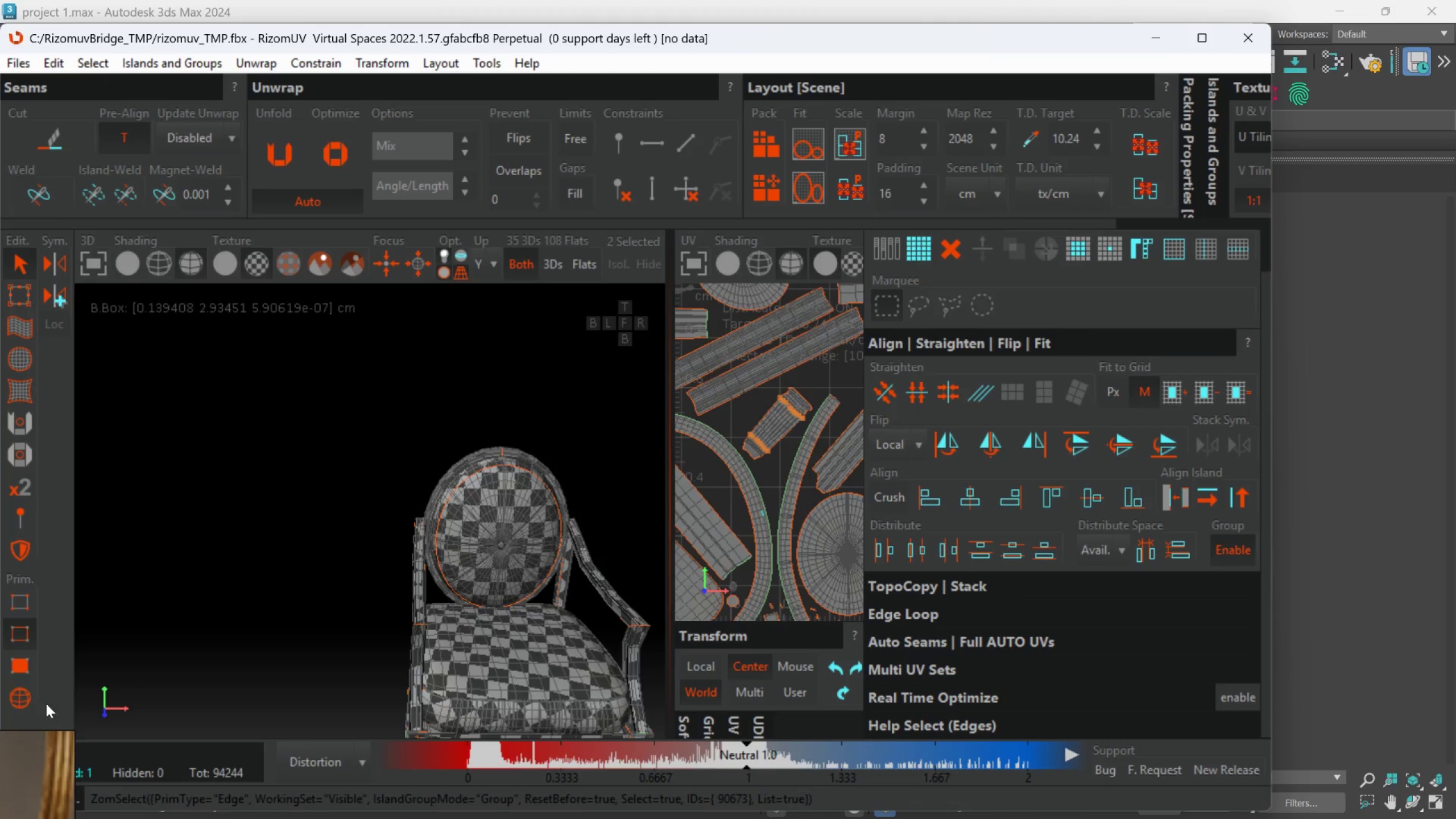 
left_click([13, 698])
 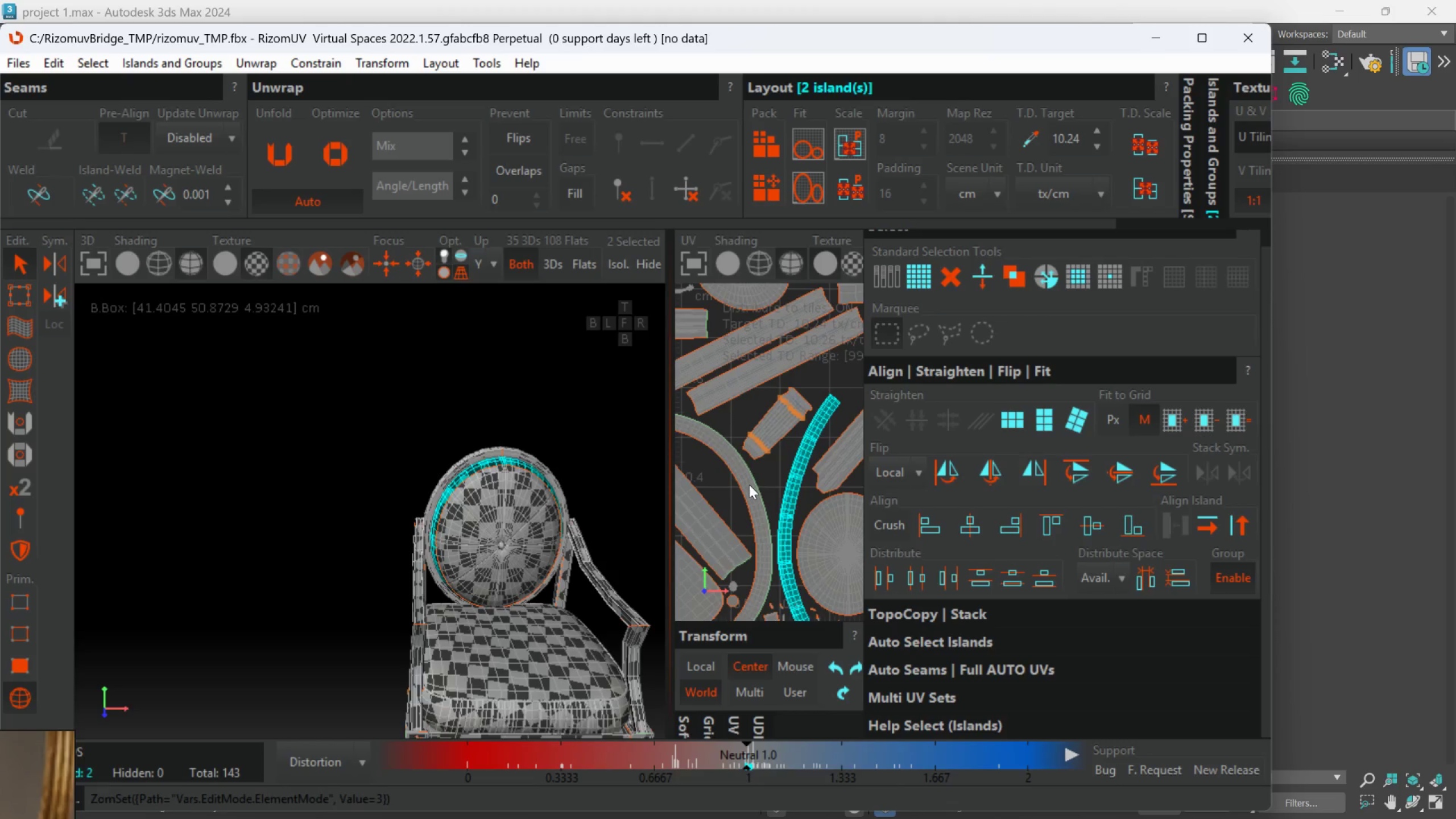 
hold_key(key=ControlLeft, duration=0.7)
left_click([748, 486])
 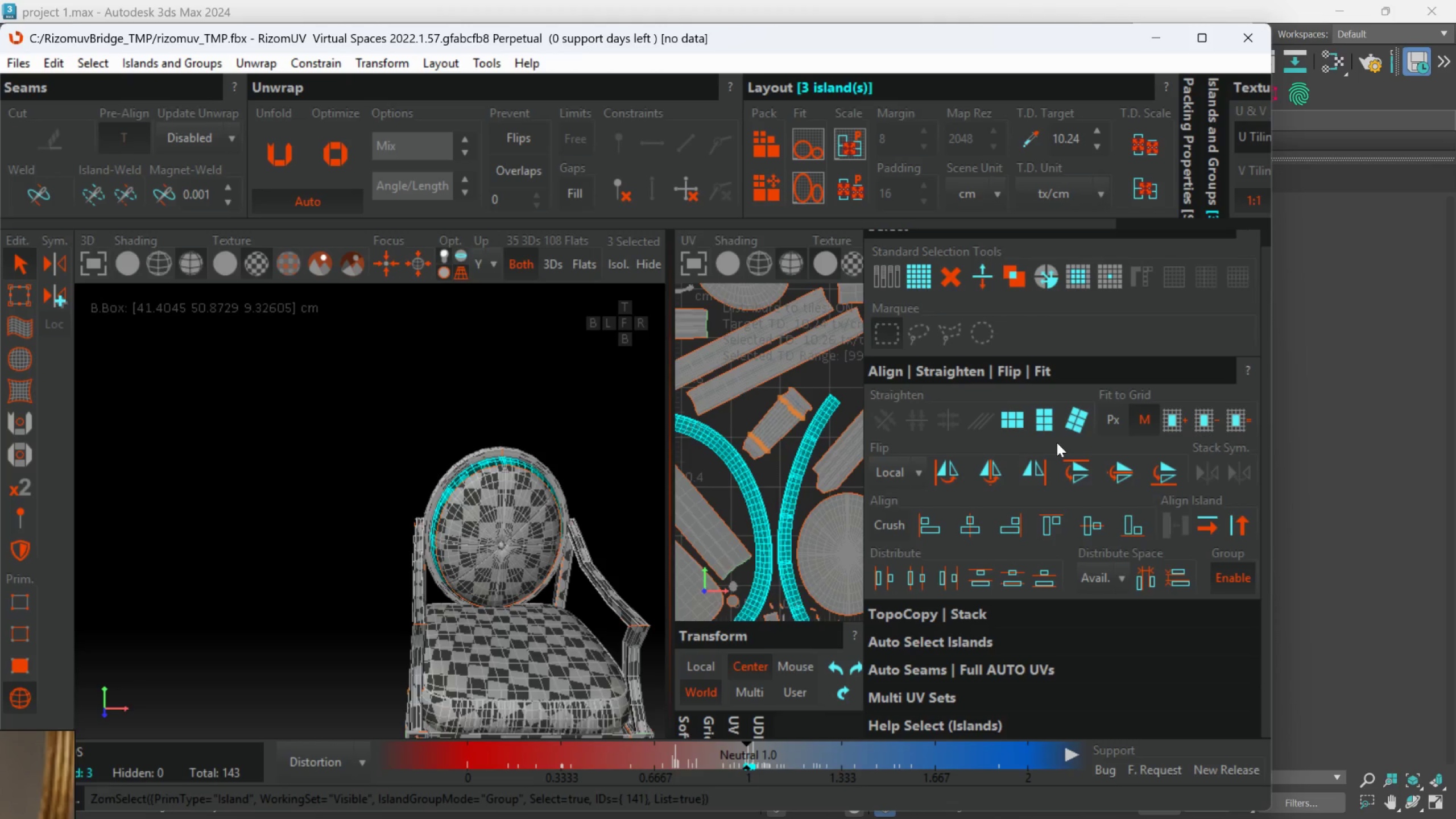 
left_click([1054, 425])
 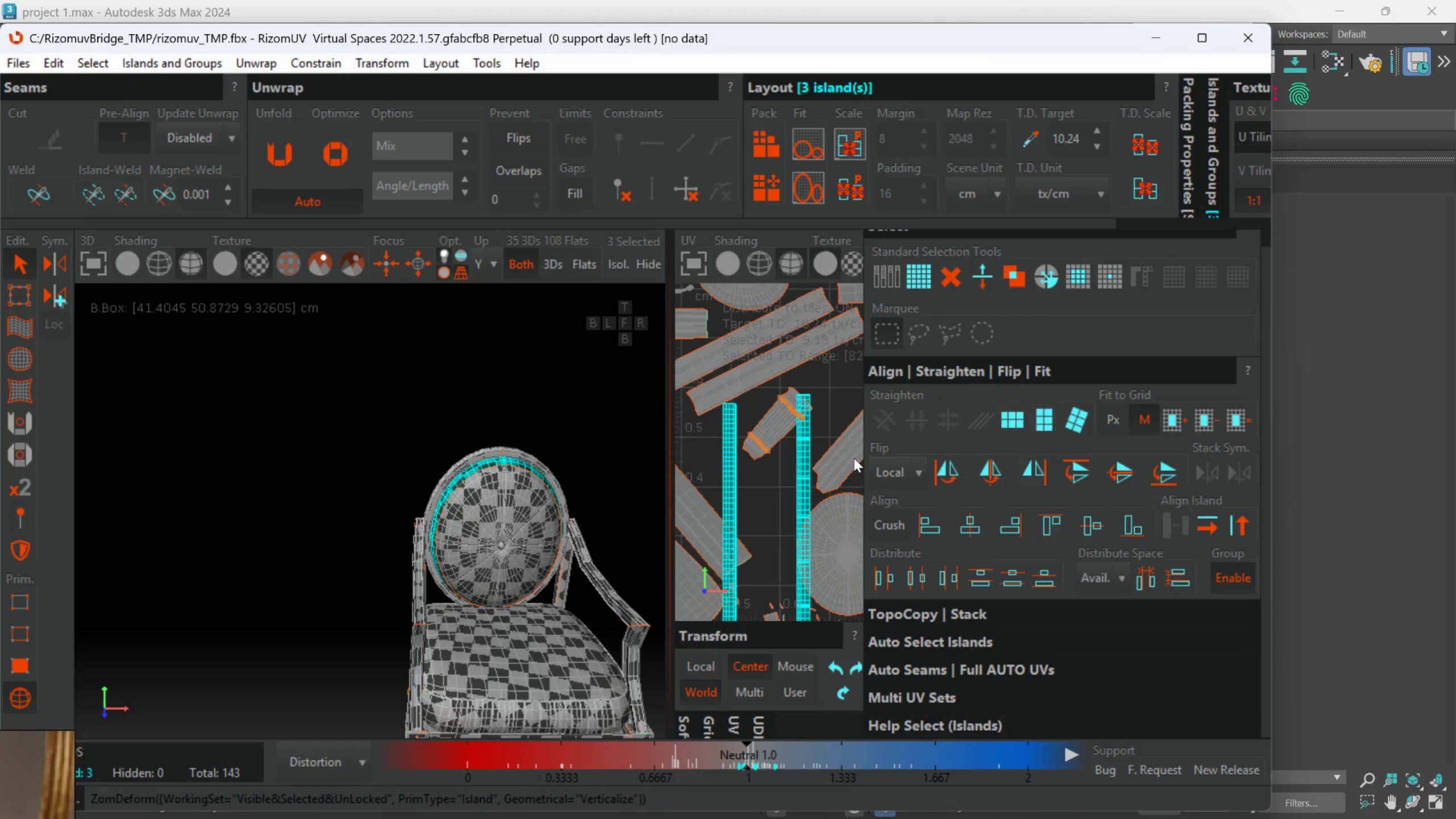 
scroll: coordinate [831, 433], scroll_direction: down, amount: 2.0
 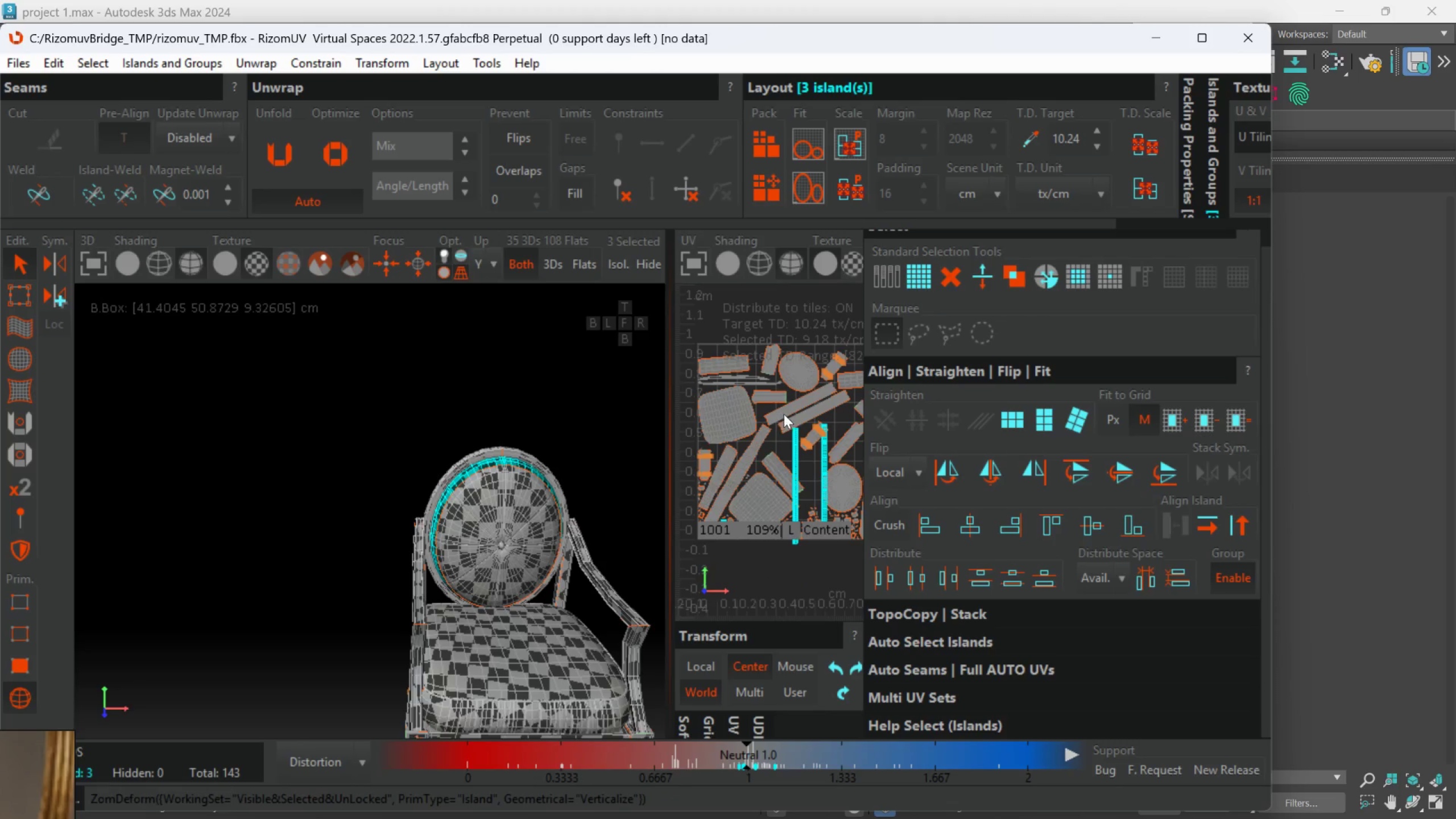 
left_click([788, 415])
 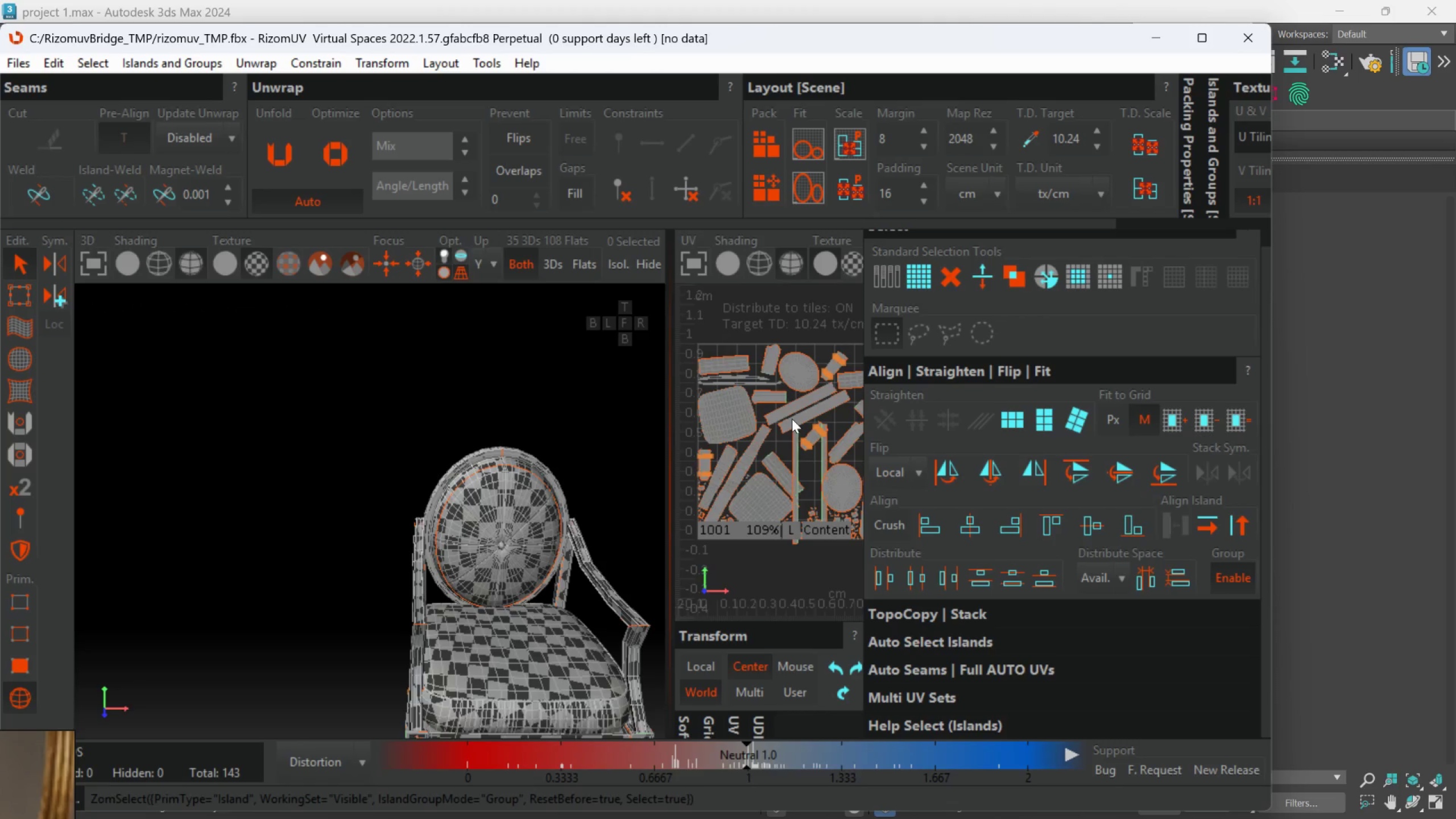 
left_click([792, 419])
 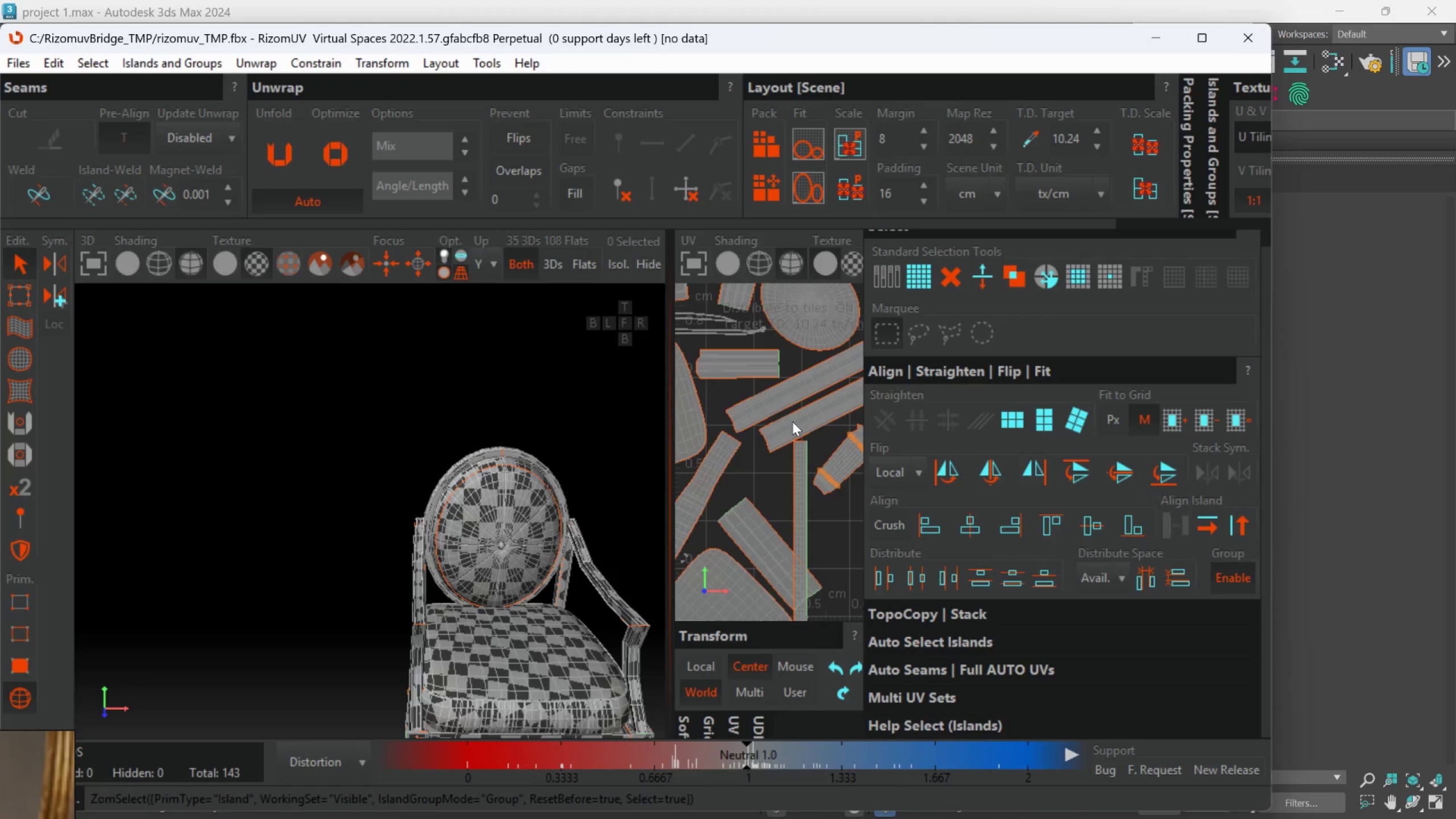 
scroll: coordinate [792, 419], scroll_direction: up, amount: 1.0
 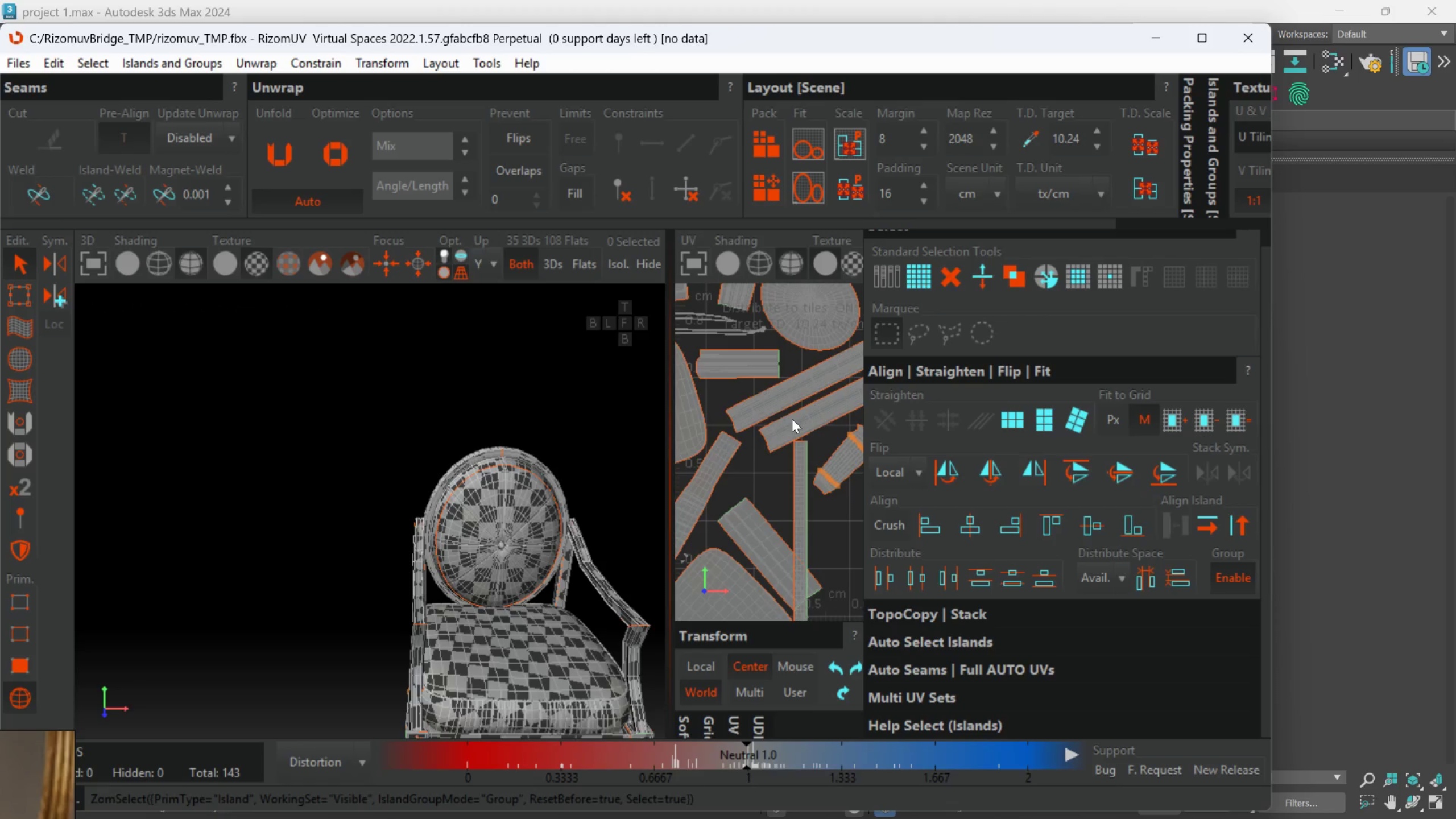 
left_click([793, 422])
 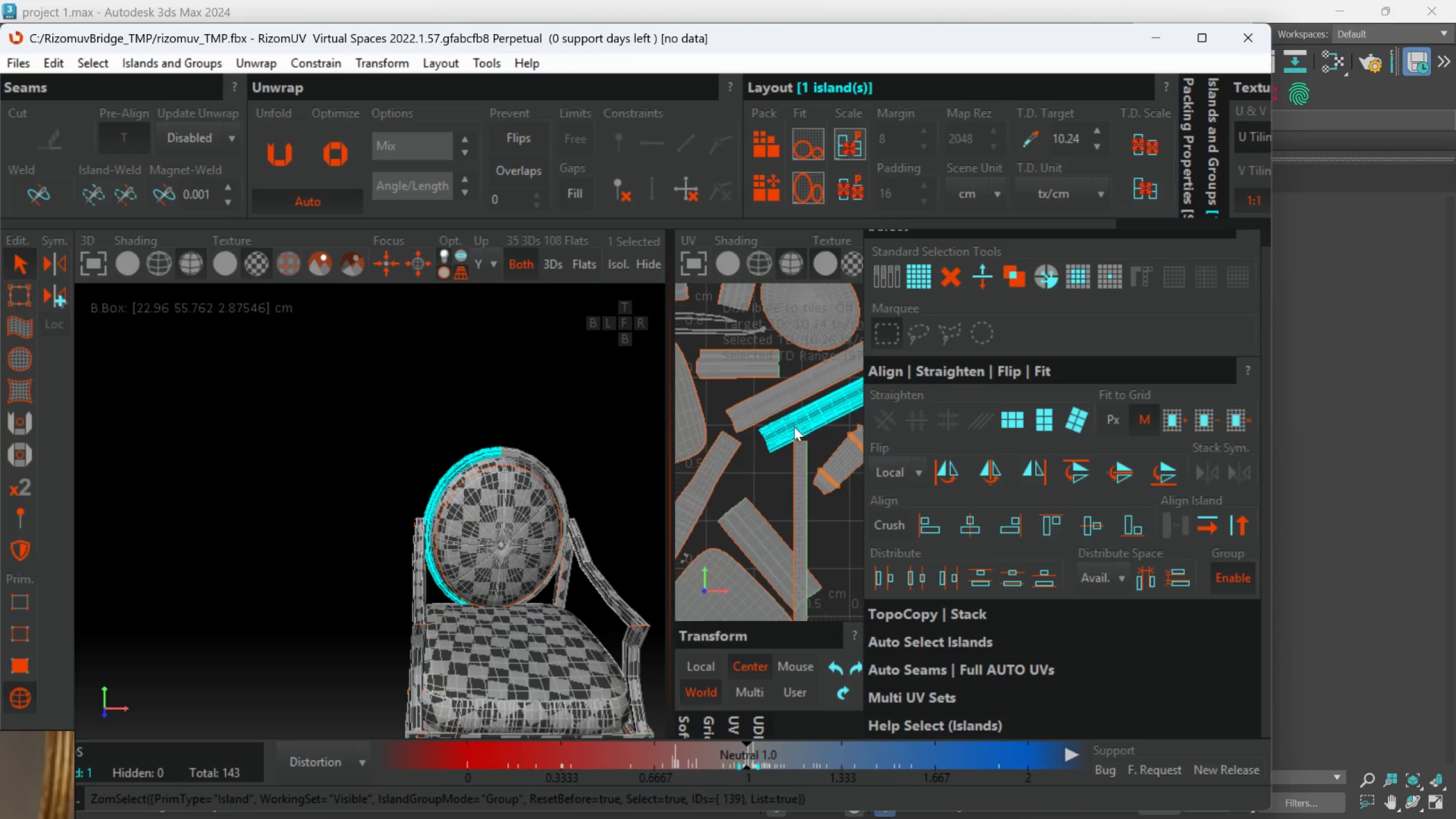 
hold_key(key=ControlLeft, duration=0.92)
left_click([784, 392])
 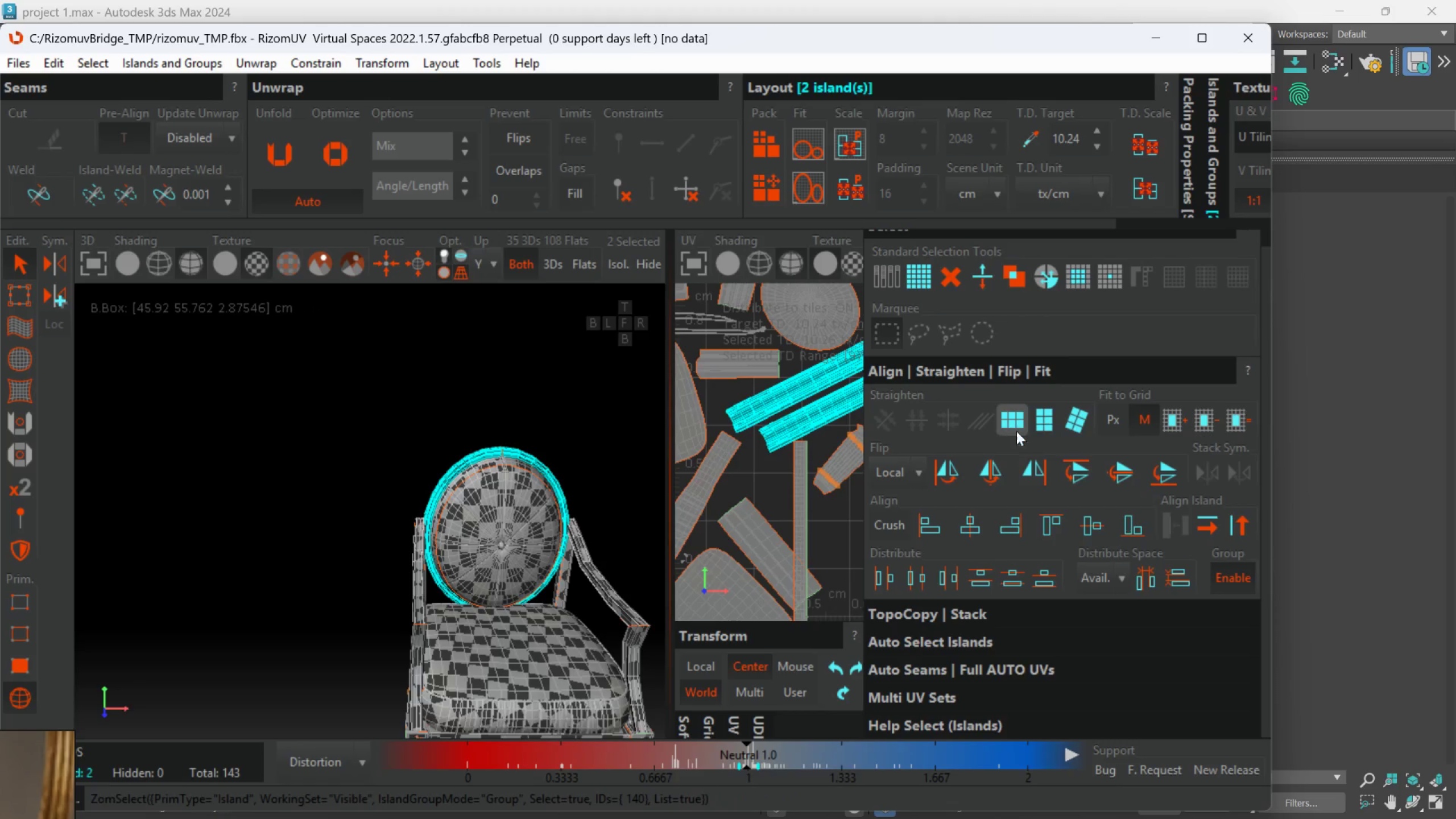 
left_click([1049, 417])
 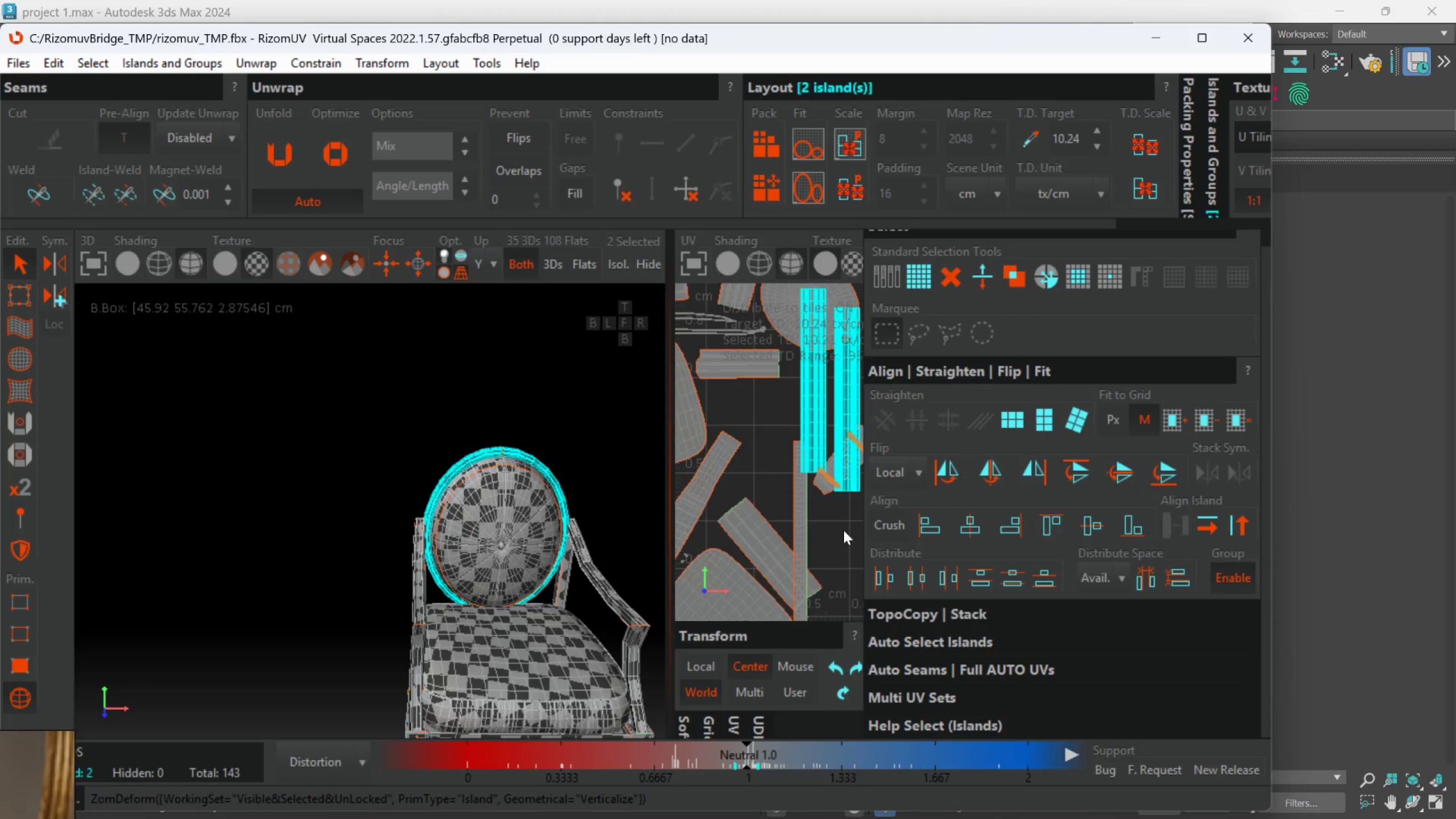 
scroll: coordinate [843, 531], scroll_direction: down, amount: 1.0
 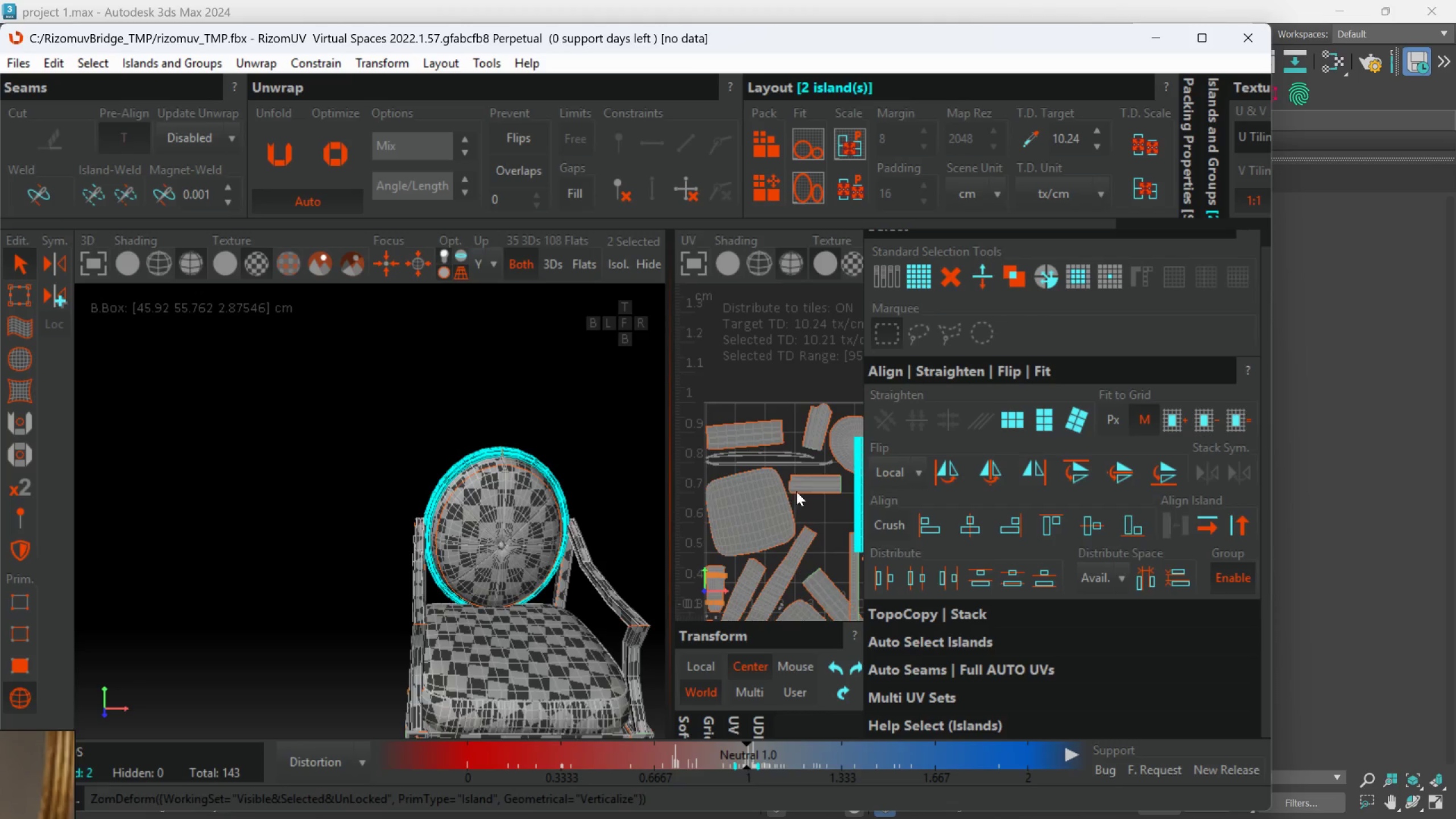 
left_click([772, 441])
 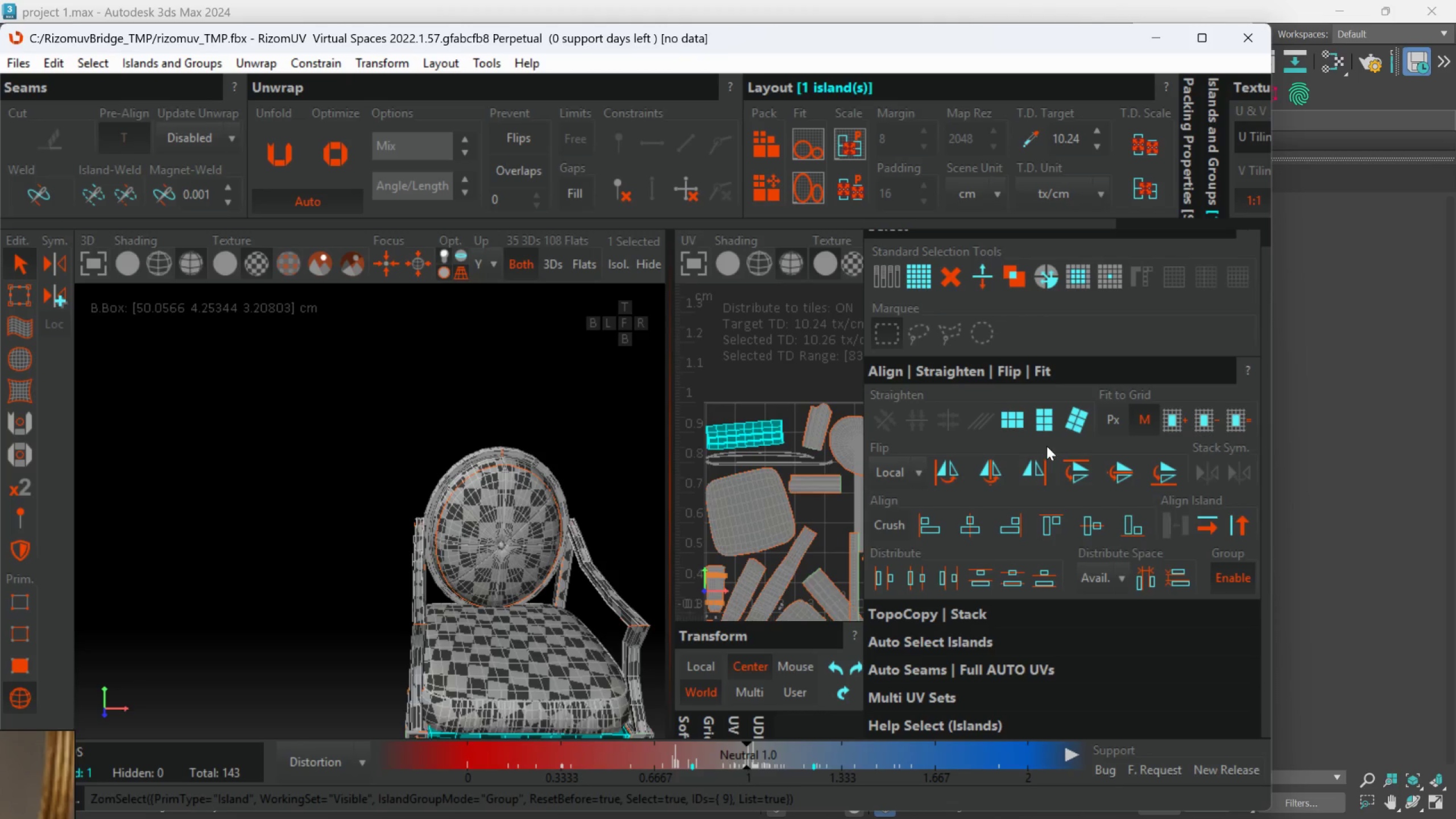 
left_click([1047, 422])
 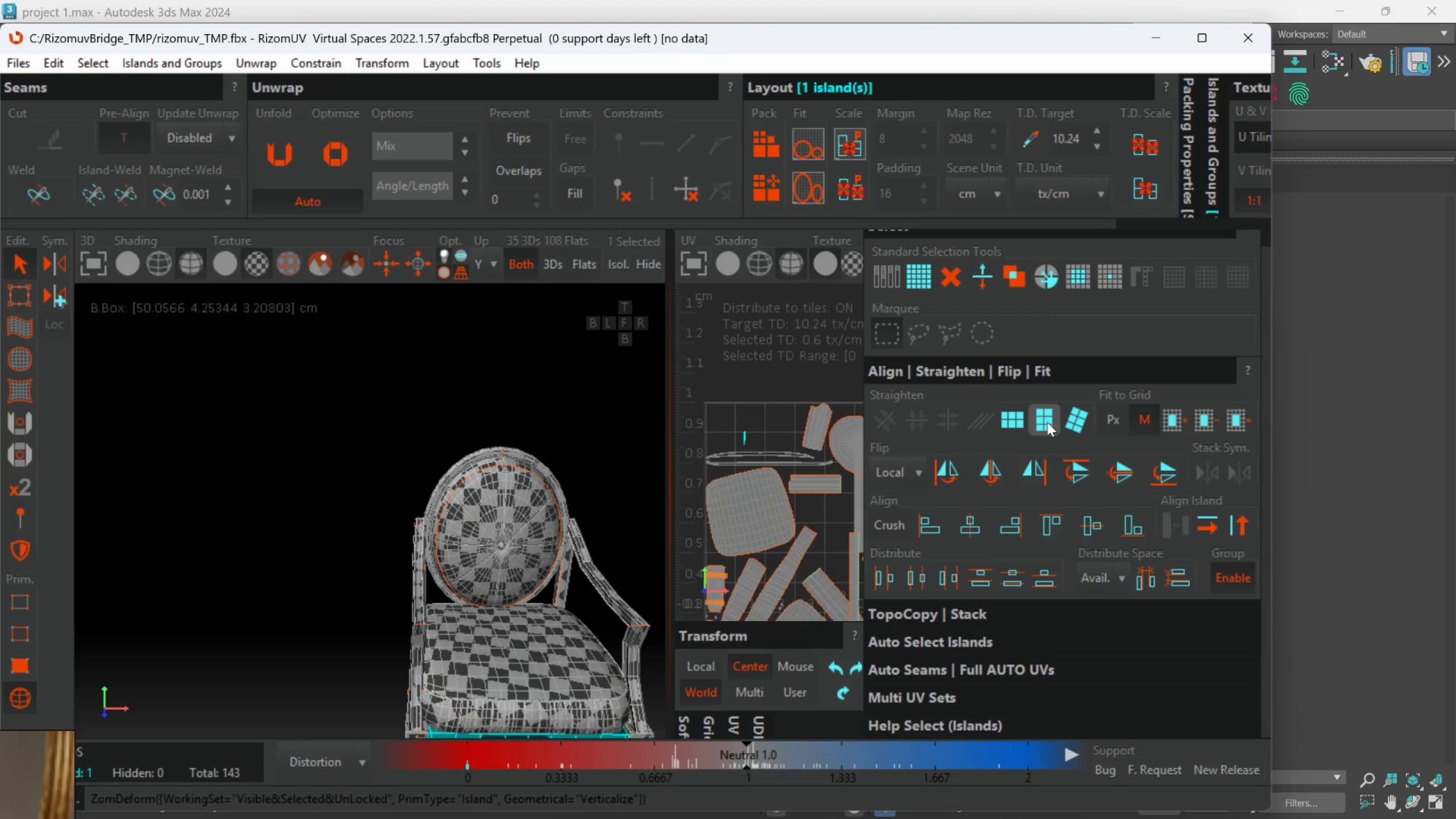 
key(Control+Z)
 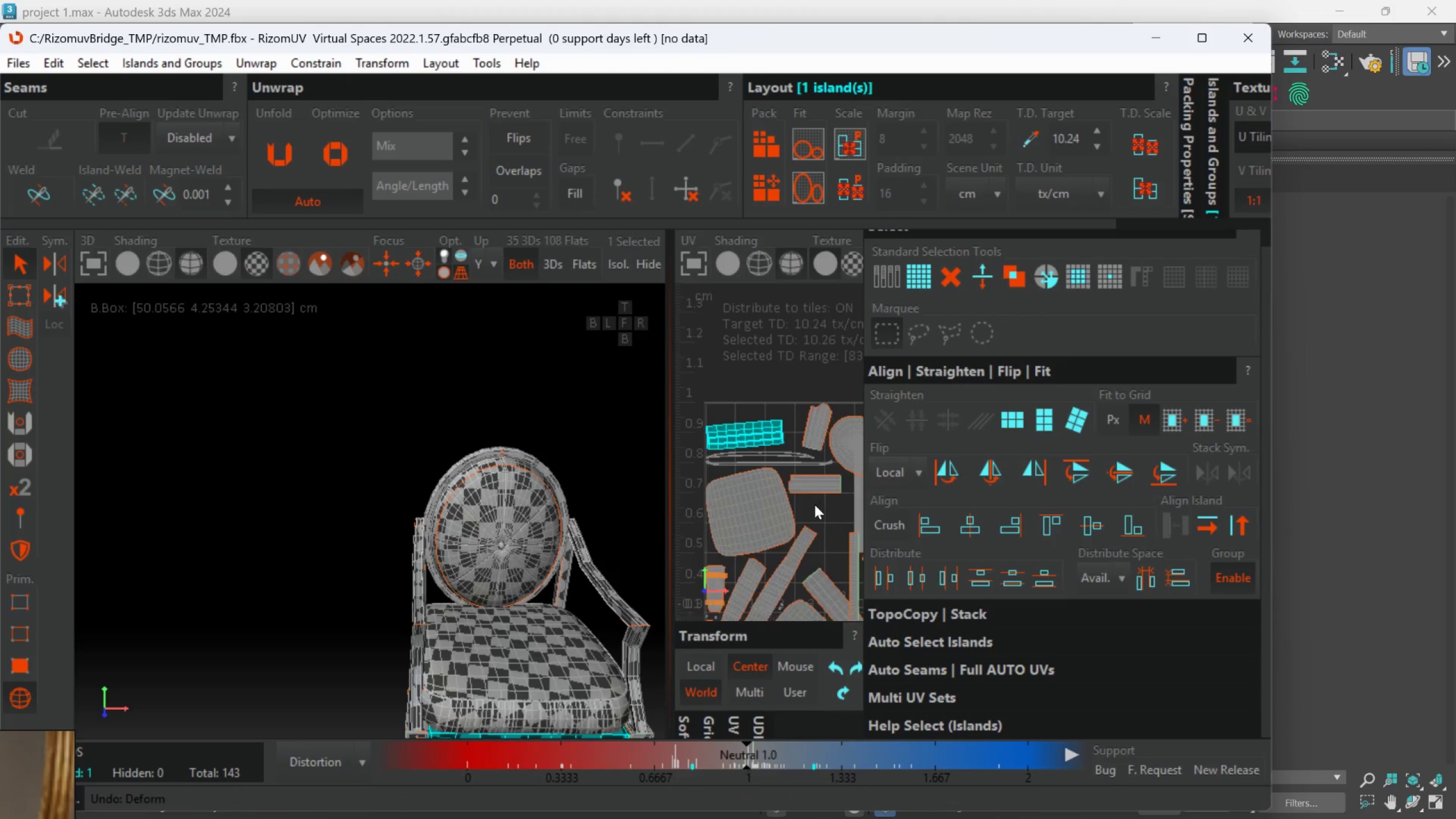 
scroll: coordinate [811, 511], scroll_direction: down, amount: 2.0
 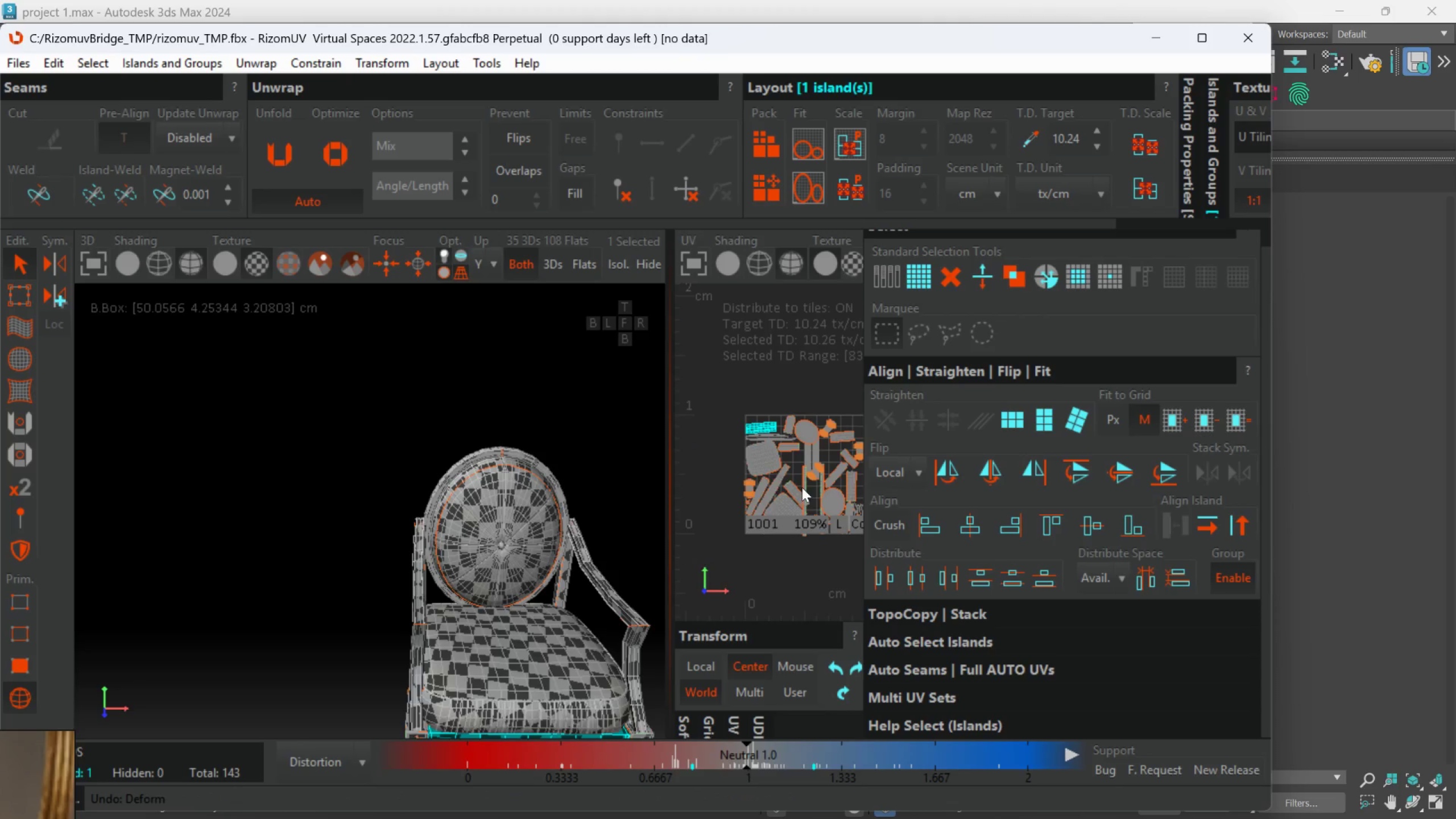 
scroll: coordinate [804, 488], scroll_direction: up, amount: 1.0
 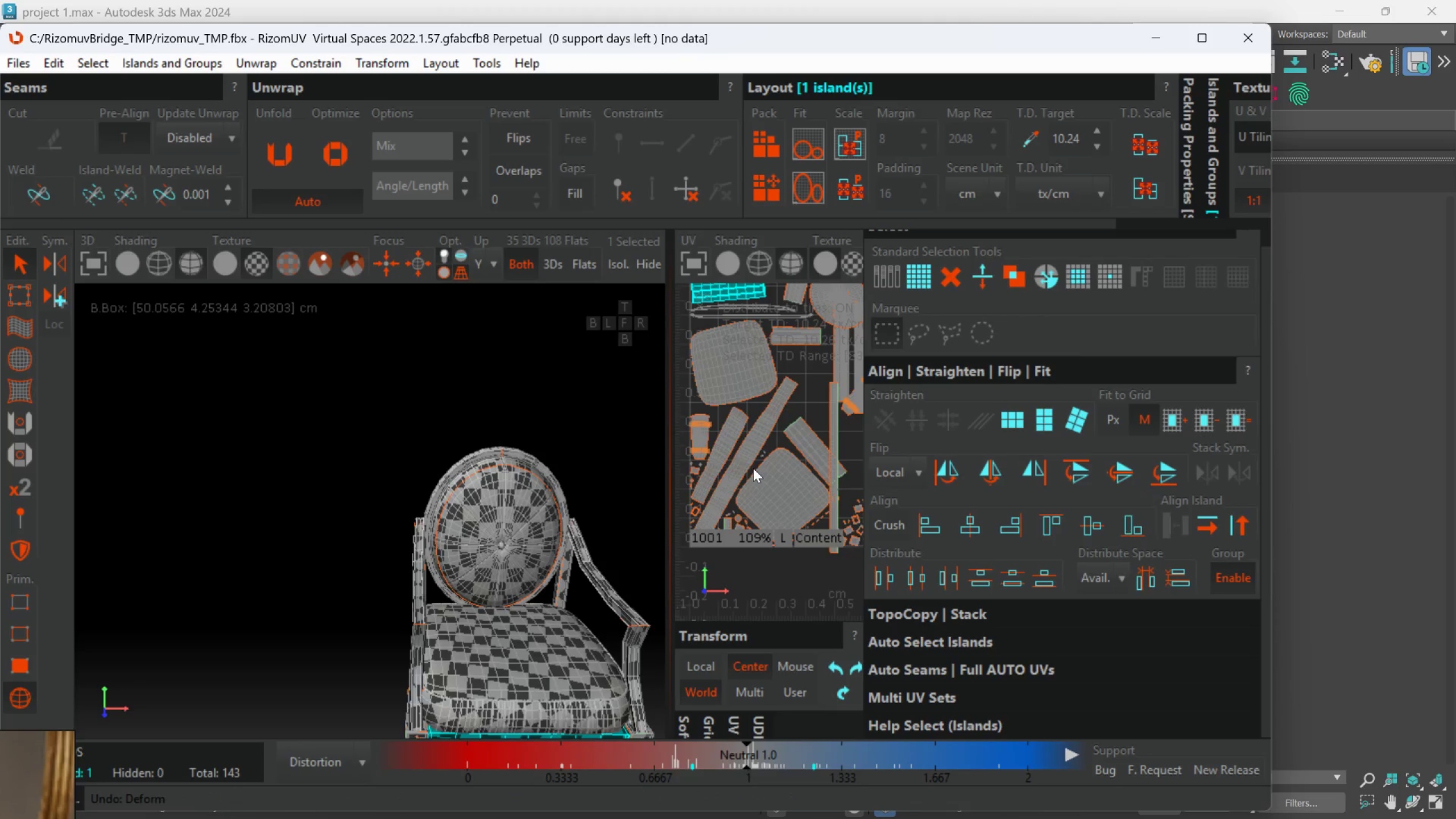 
left_click([747, 451])
 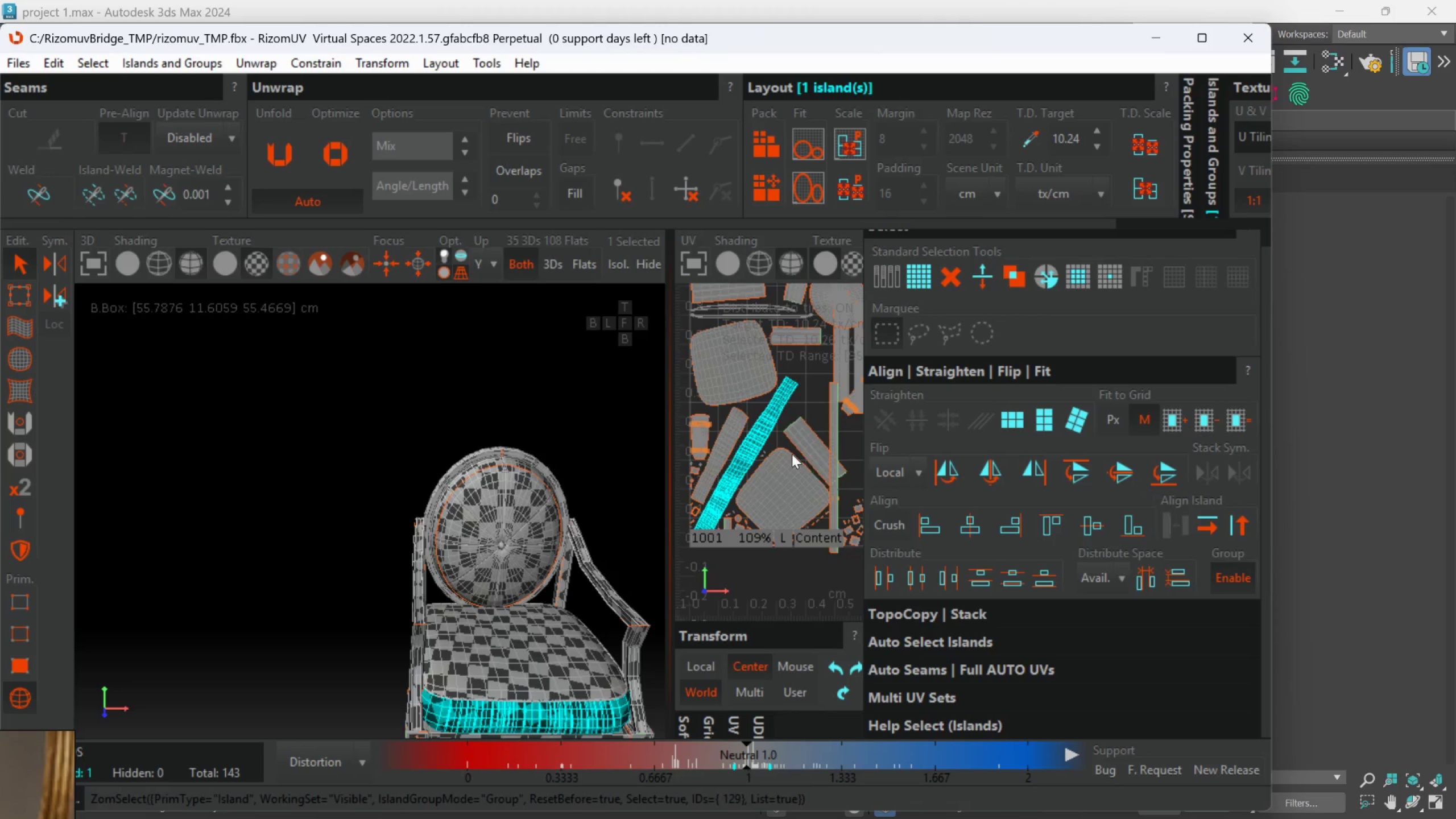 
scroll: coordinate [719, 455], scroll_direction: down, amount: 1.0
 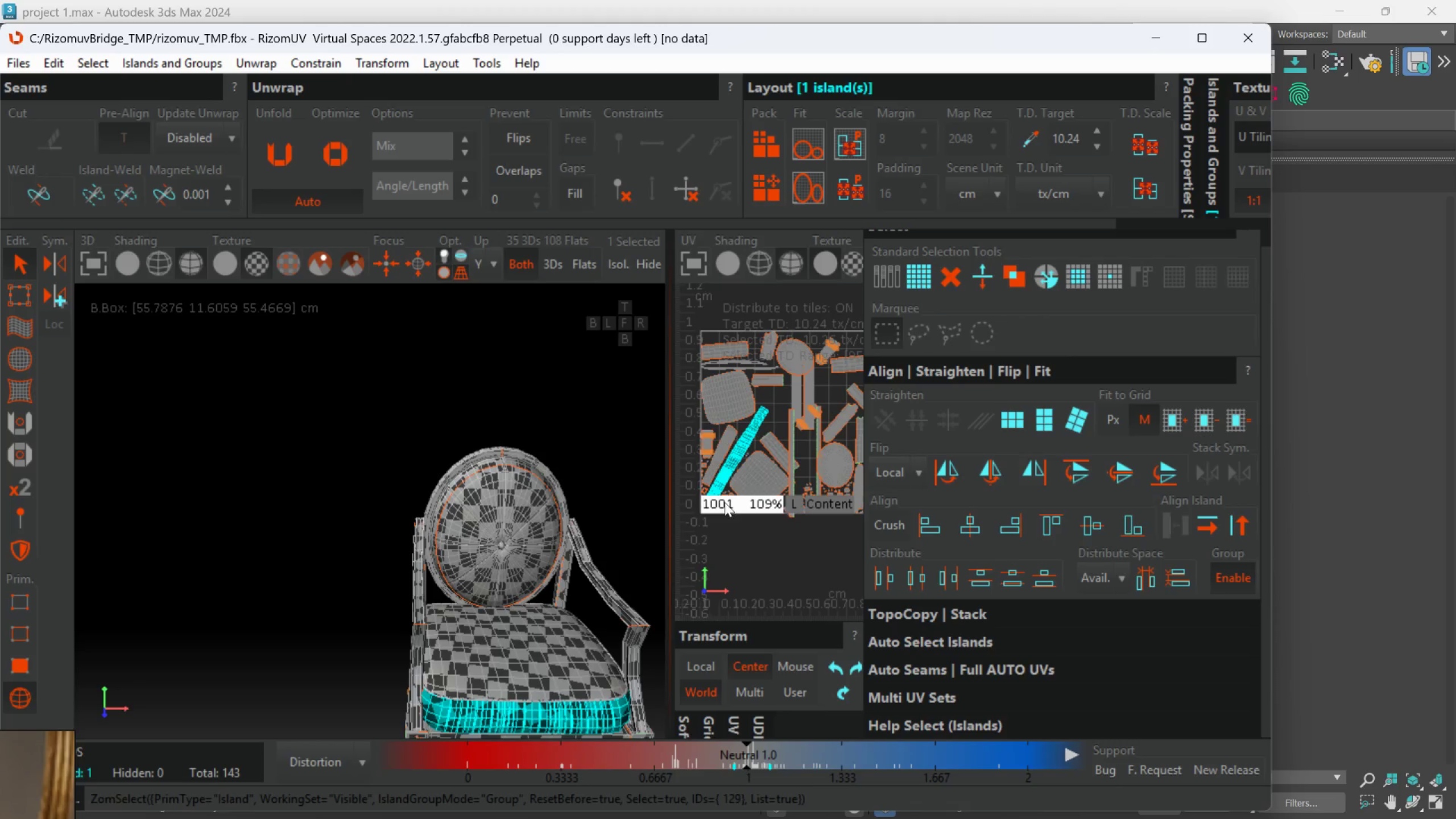 
scroll: coordinate [785, 408], scroll_direction: up, amount: 1.0
 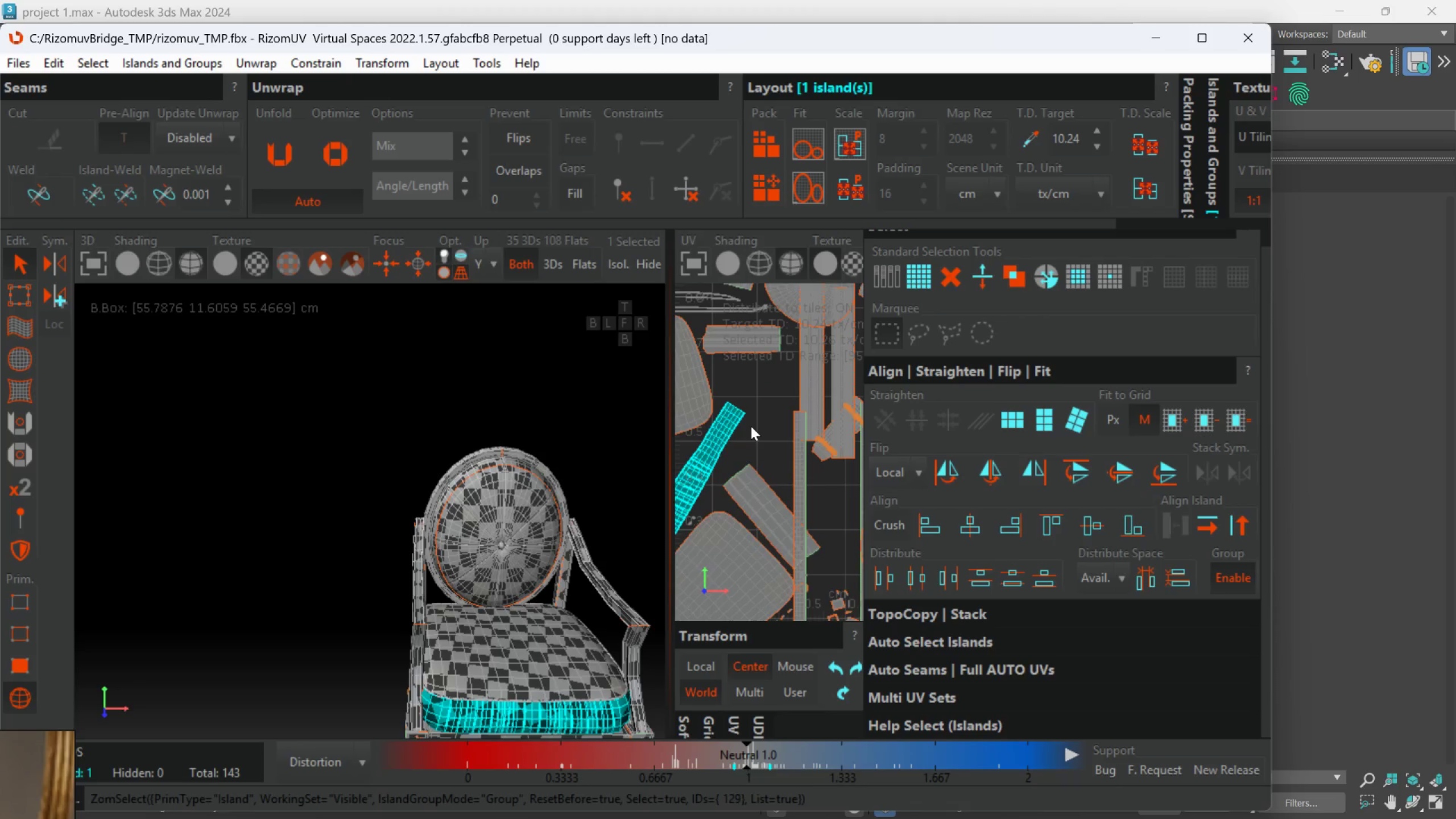 
scroll: coordinate [750, 427], scroll_direction: down, amount: 3.0
 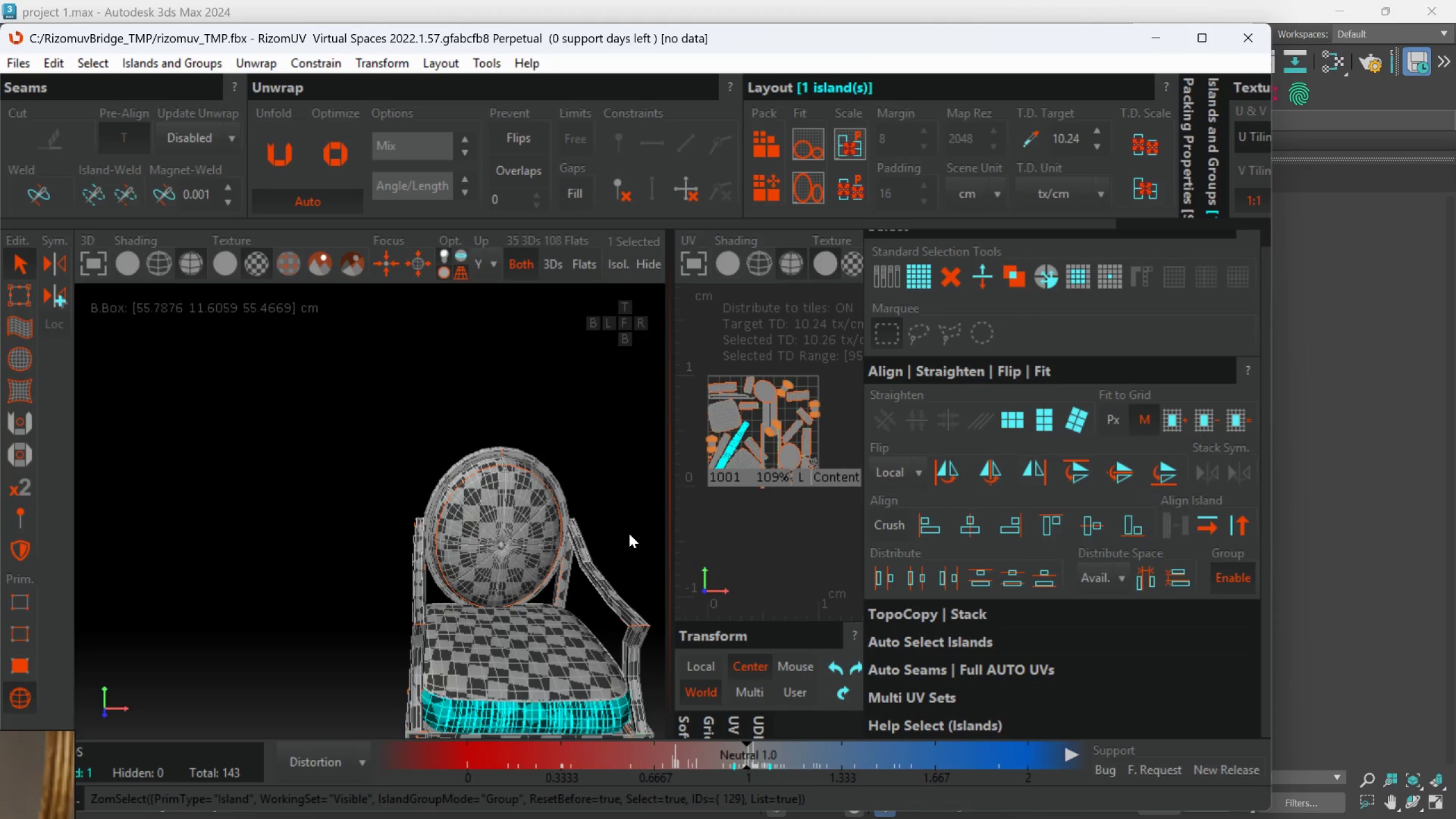 
hold_key(key=AltLeft, duration=0.38)
scroll: coordinate [621, 540], scroll_direction: down, amount: 2.0
 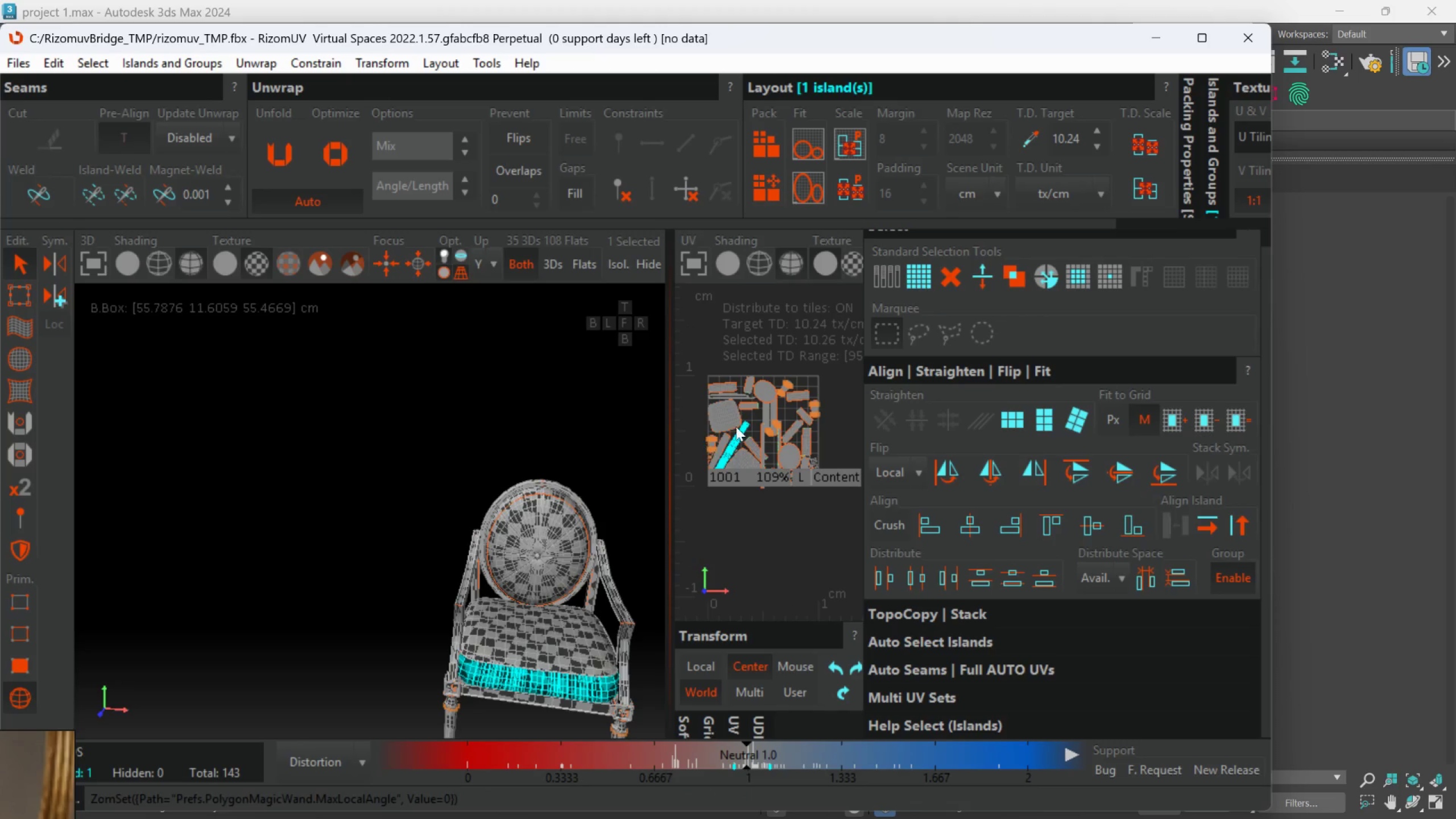 
key(Alt+AltLeft)
 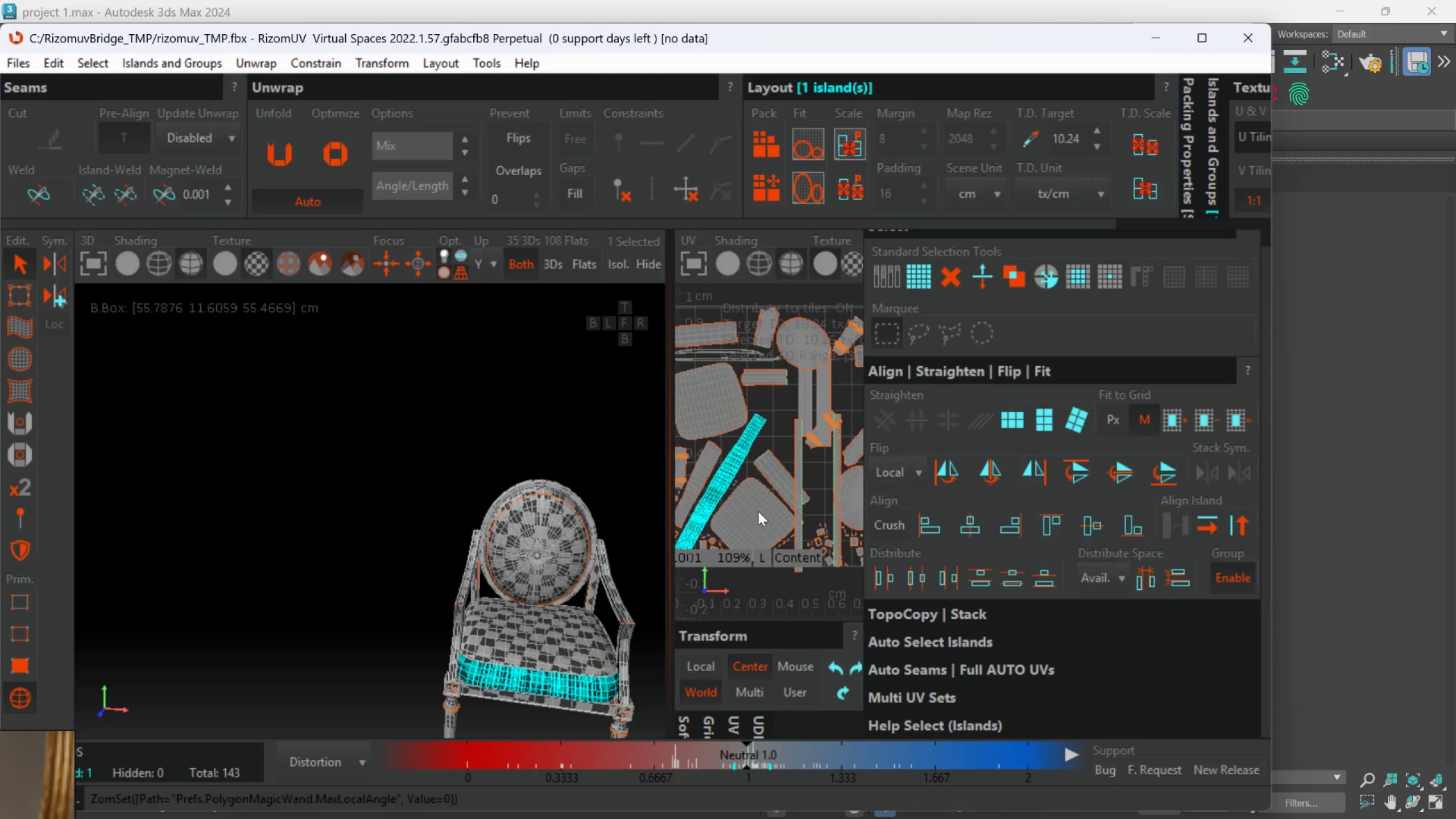 
scroll: coordinate [737, 426], scroll_direction: none, amount: 0.0
 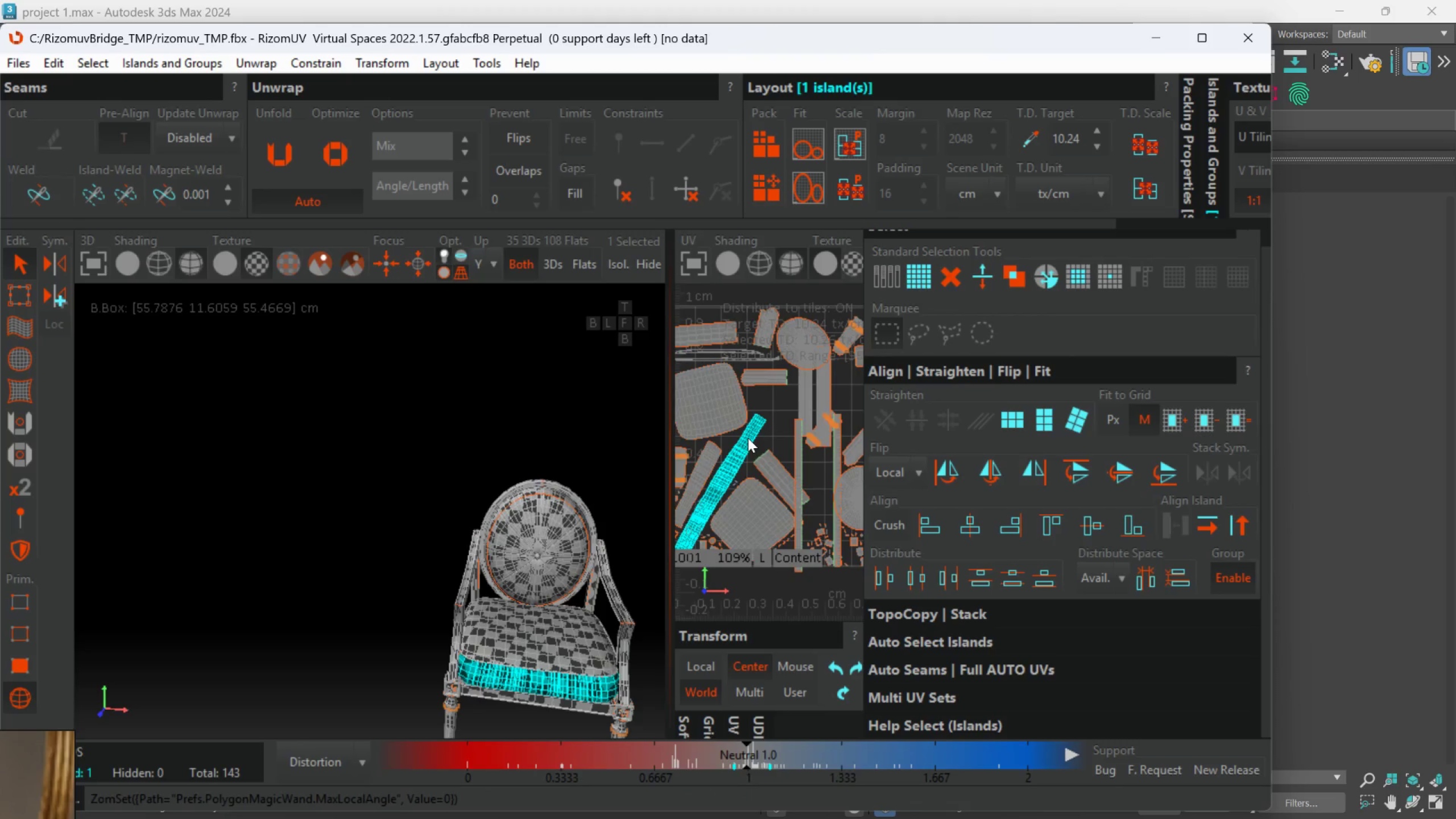 
left_click([754, 522])
 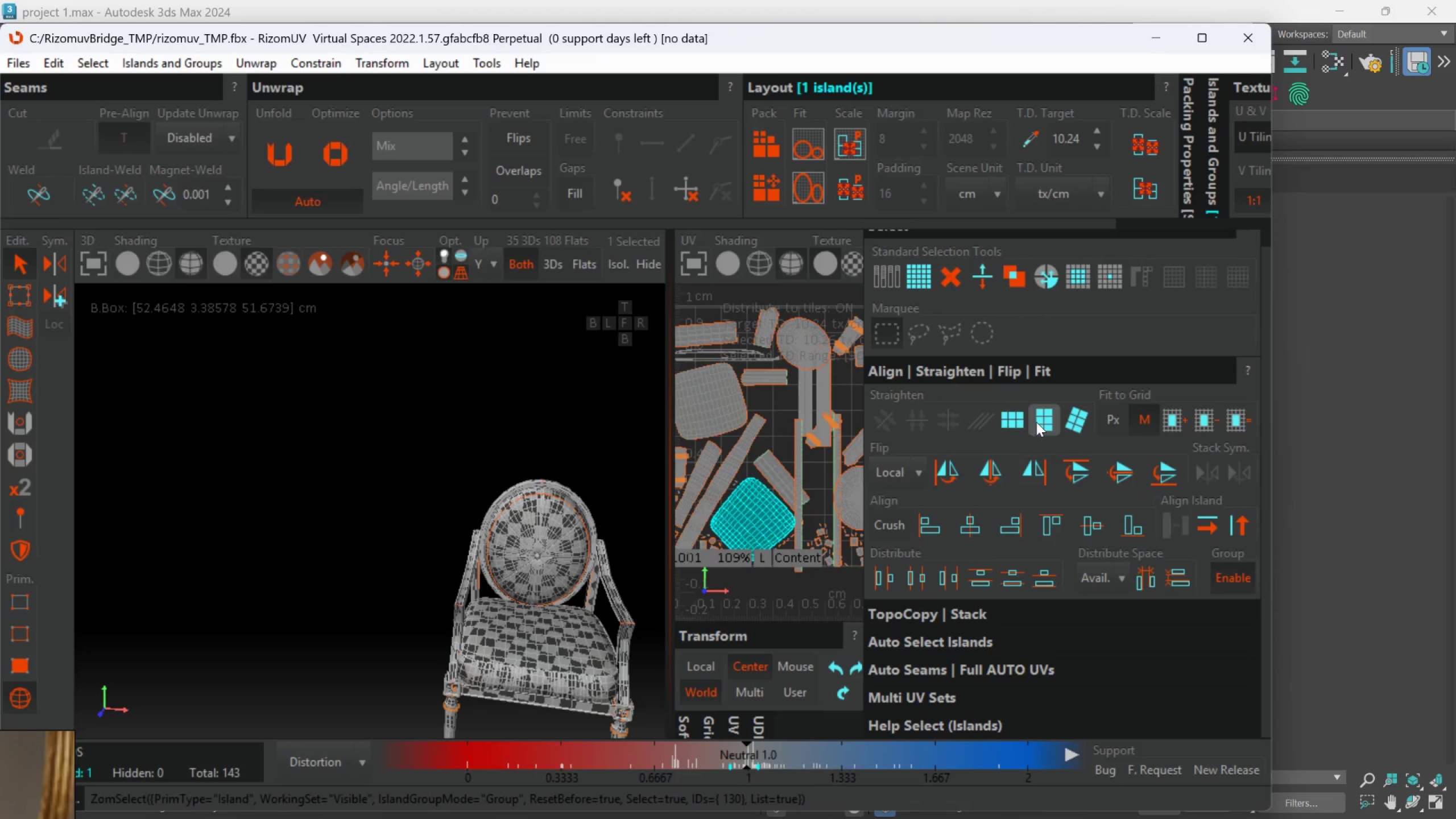 
left_click([1021, 424])
 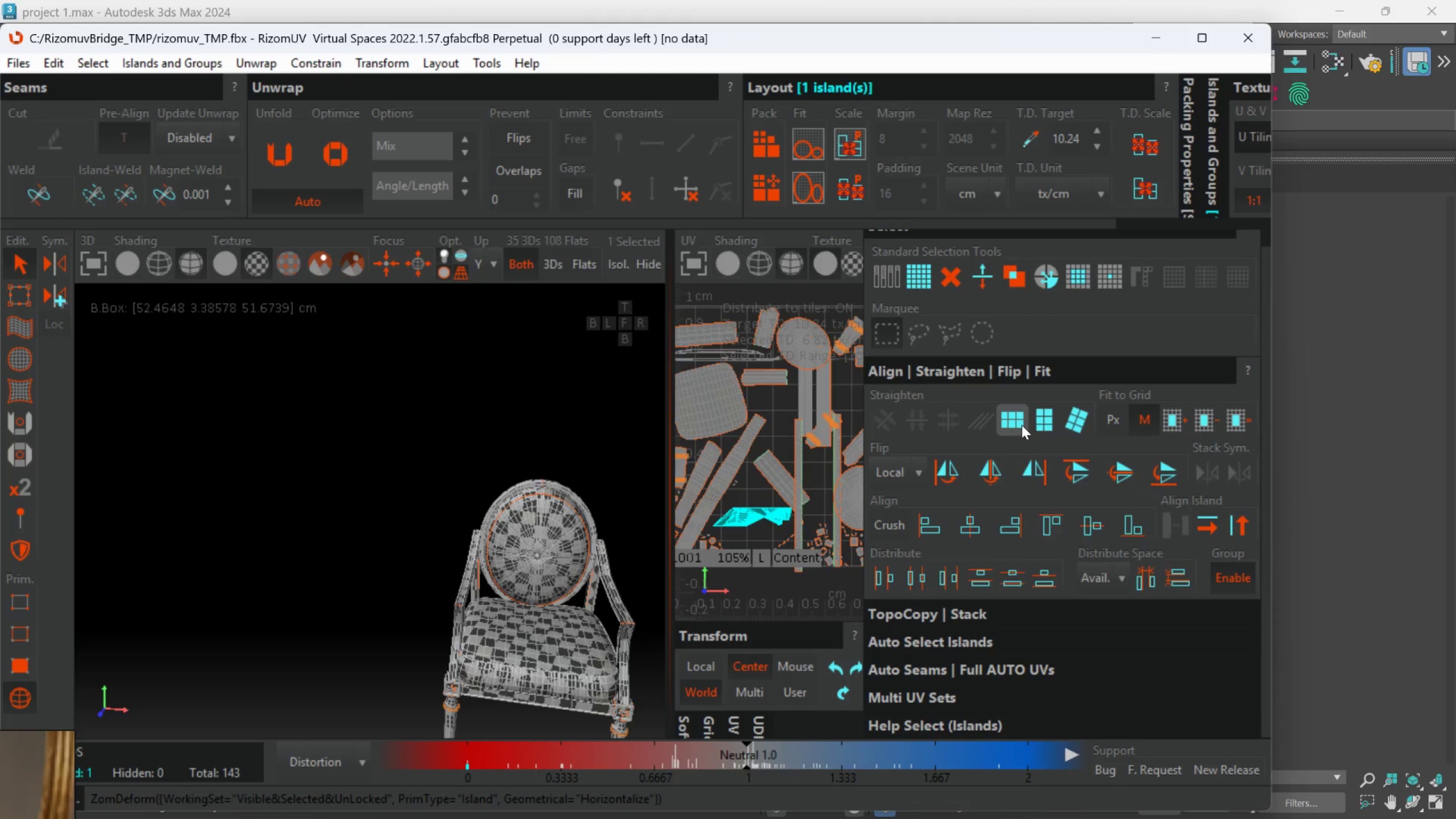 
key(Control+Z)
 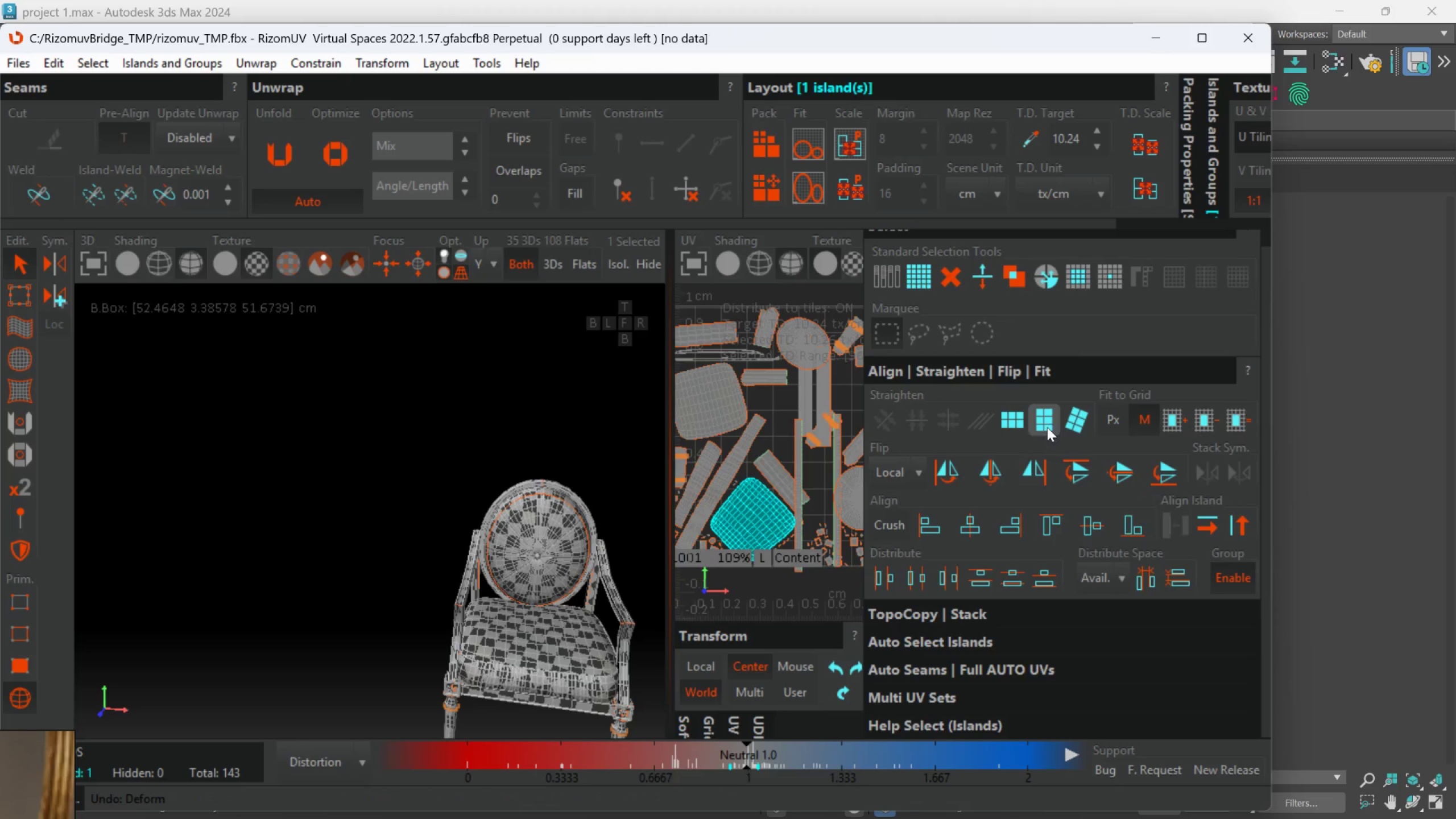 
left_click([1047, 427])
 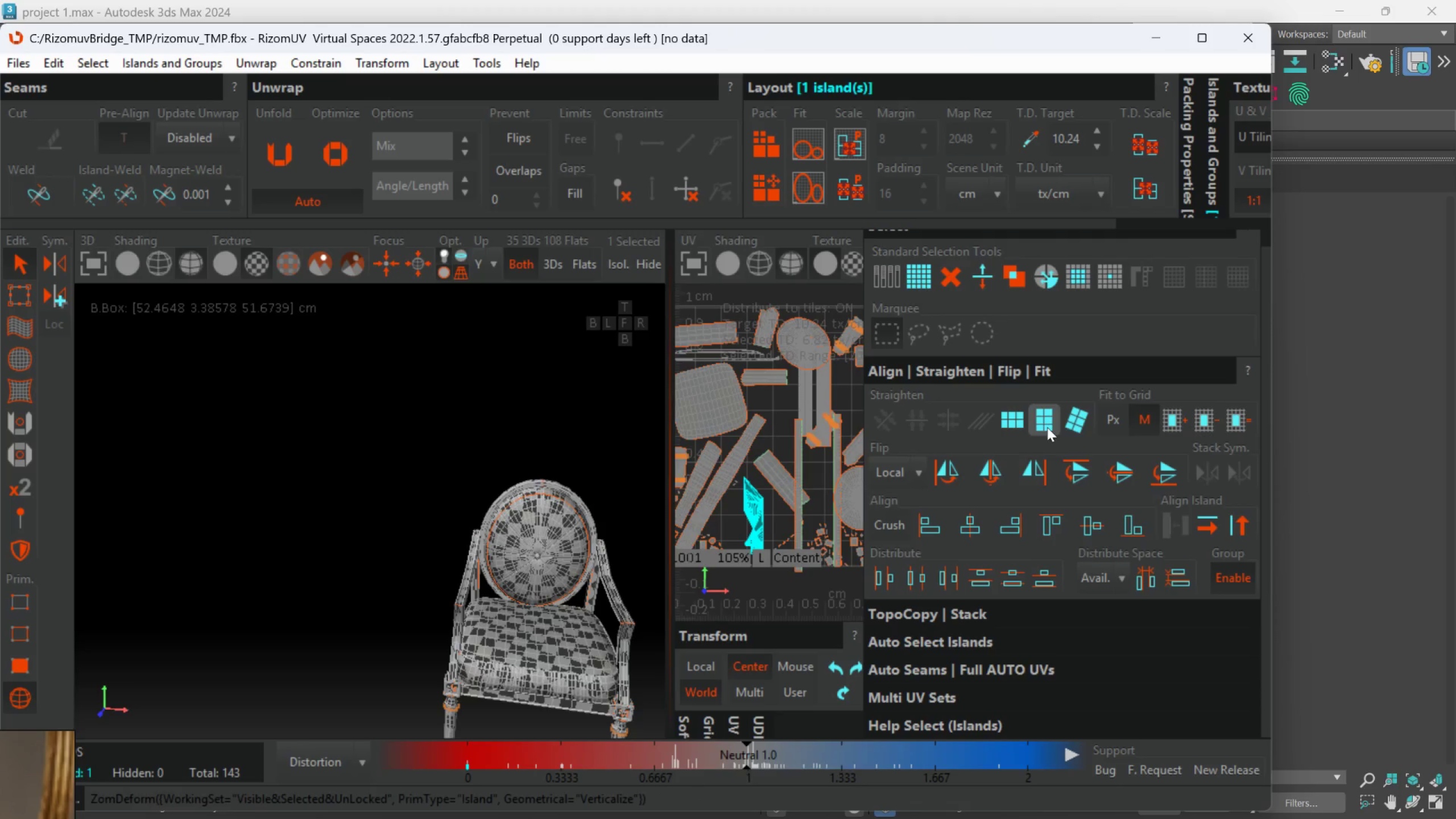 
key(Control+Z)
 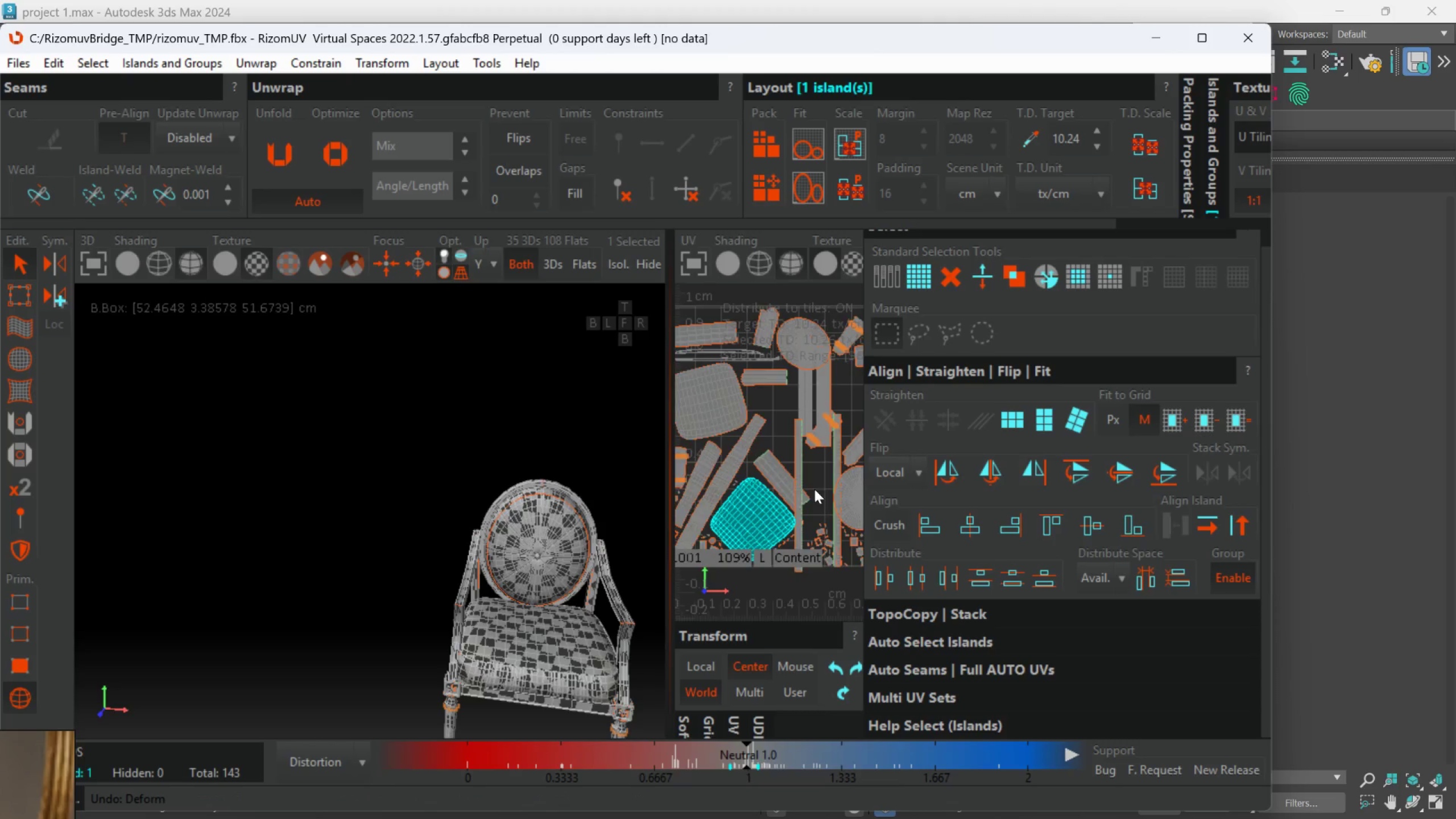 
scroll: coordinate [813, 490], scroll_direction: down, amount: 2.0
 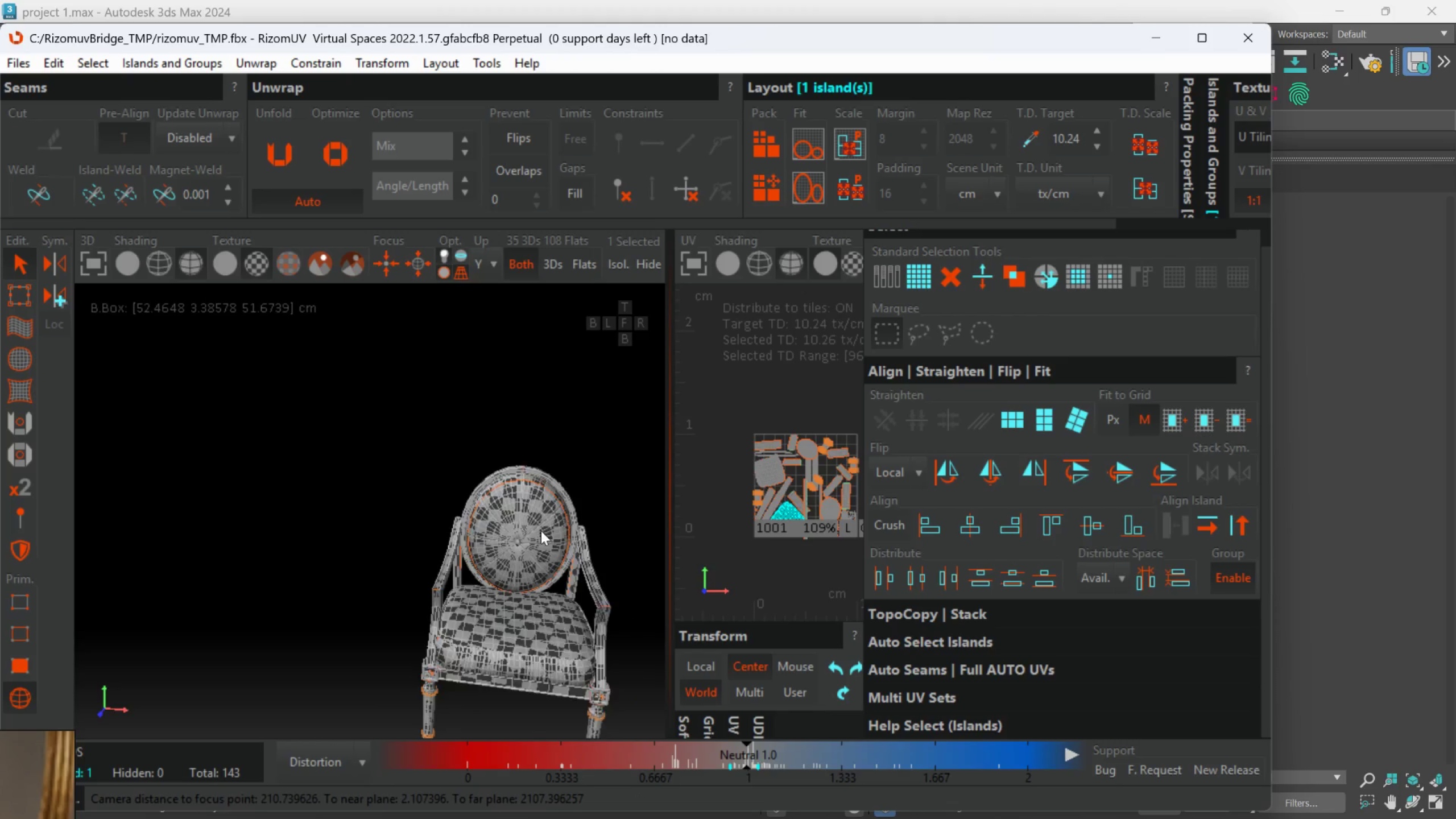 
hold_key(key=AltLeft, duration=1.38)
 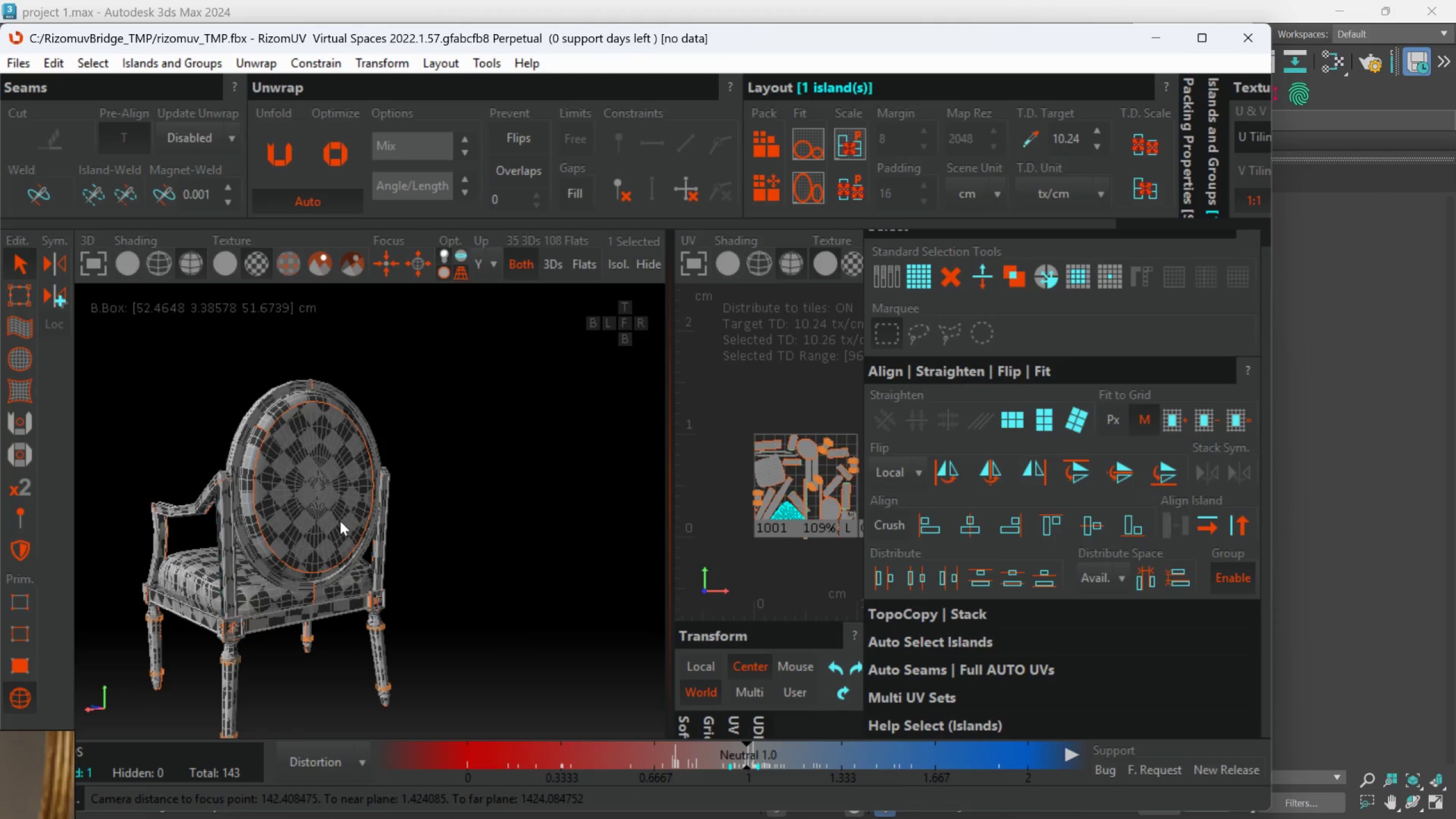 
scroll: coordinate [525, 550], scroll_direction: none, amount: 0.0
 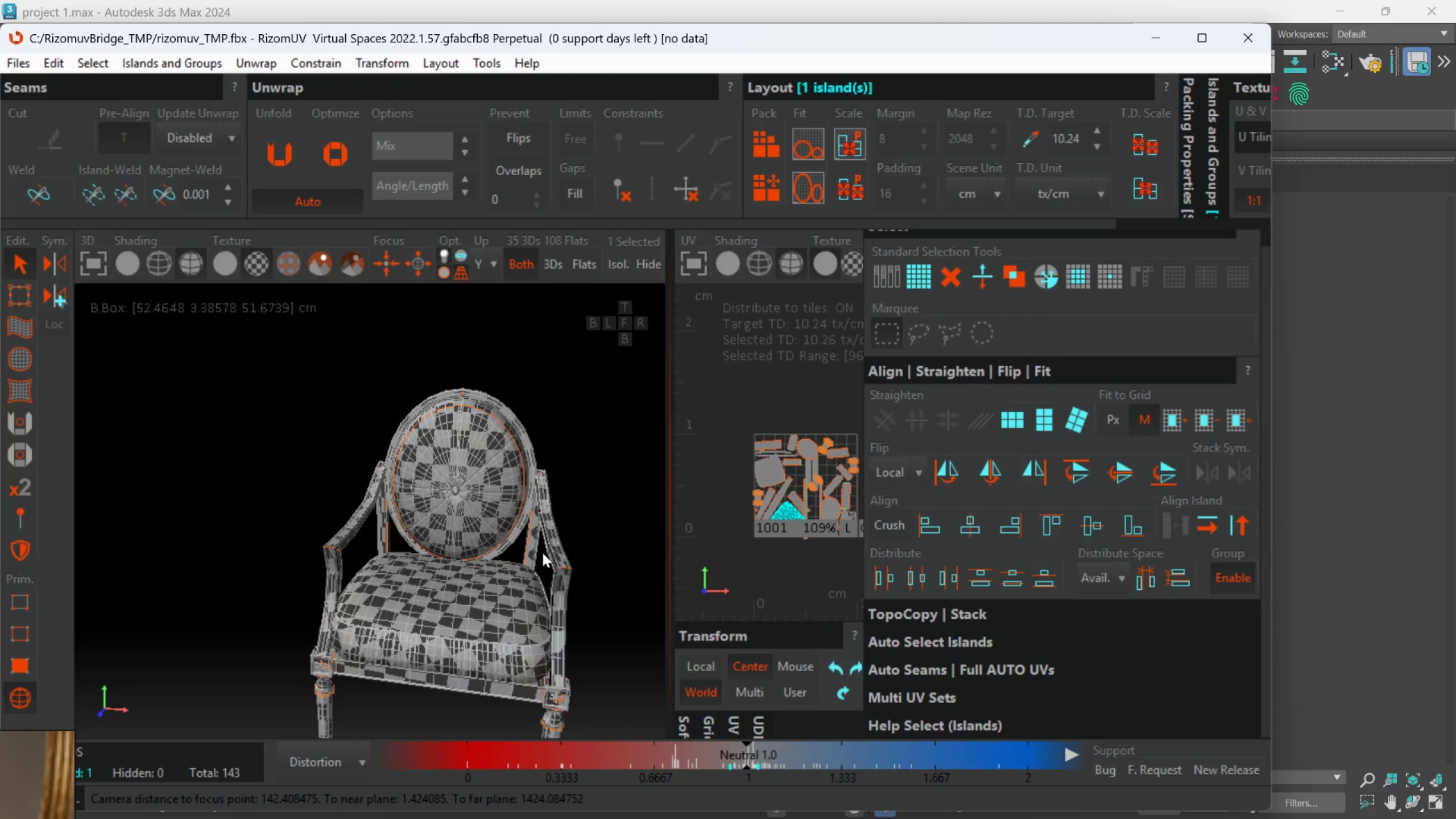 
hold_key(key=AltLeft, duration=1.5)
 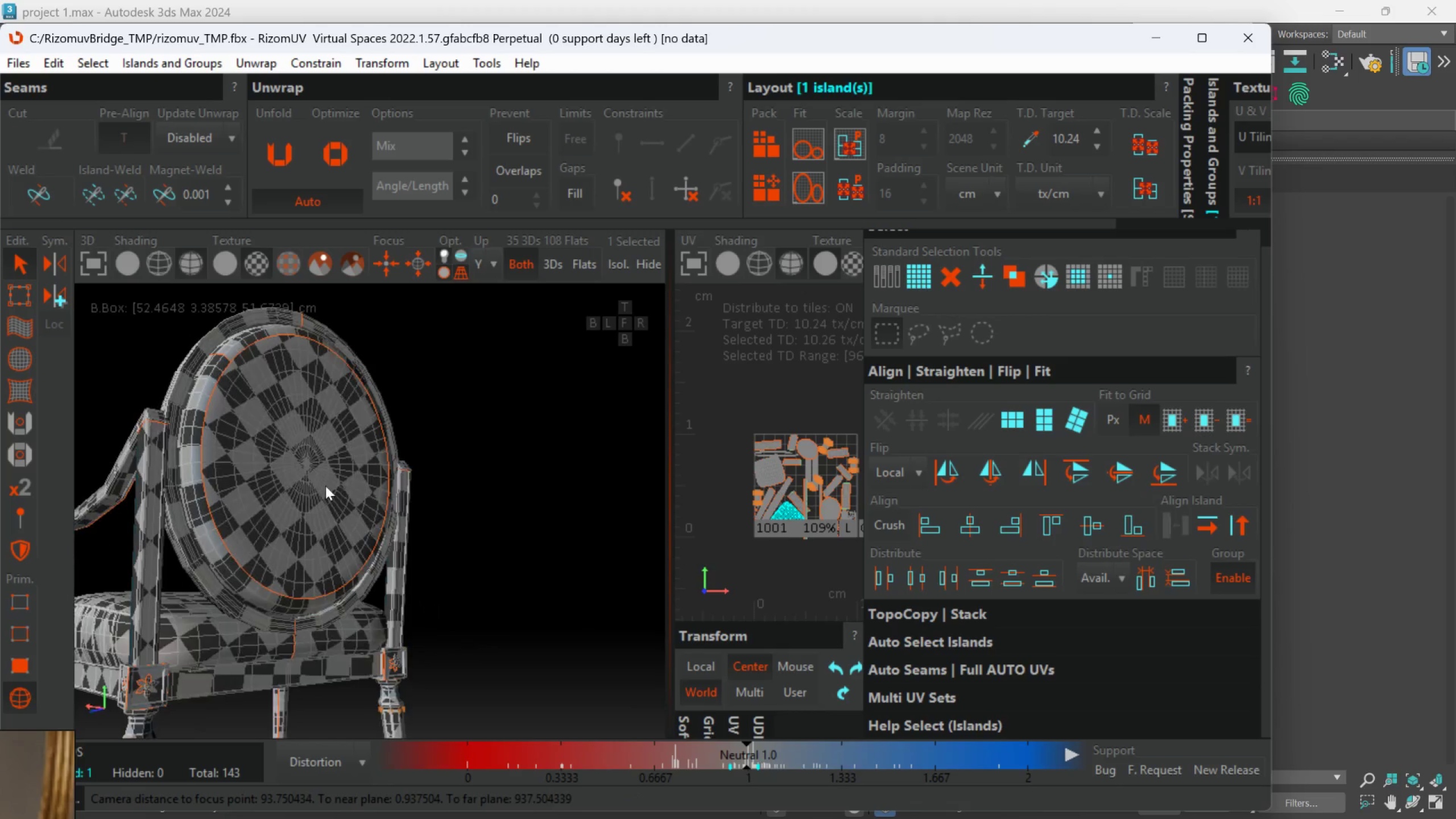 
scroll: coordinate [340, 521], scroll_direction: up, amount: 1.0
 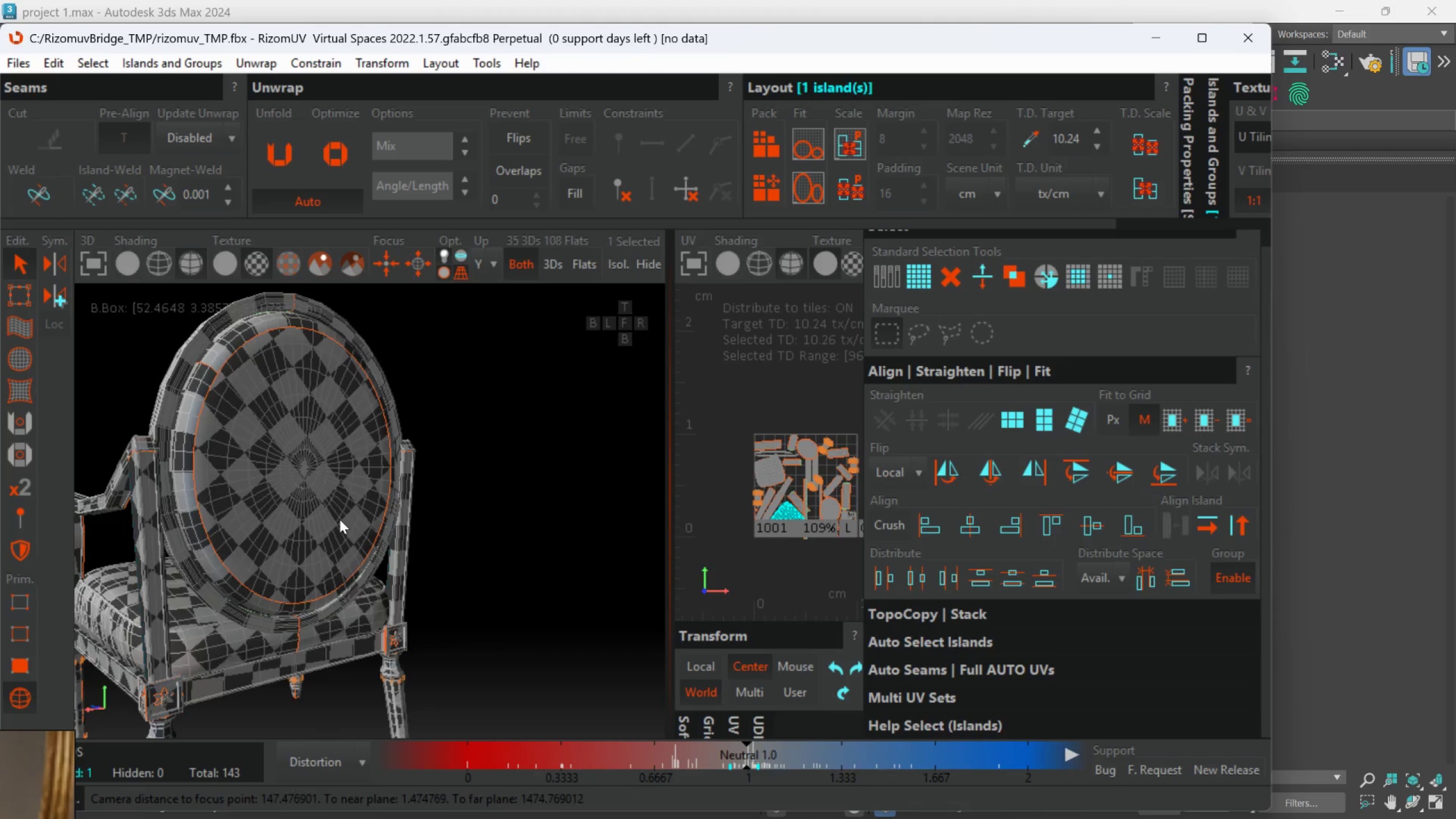 
hold_key(key=AltLeft, duration=1.33)
 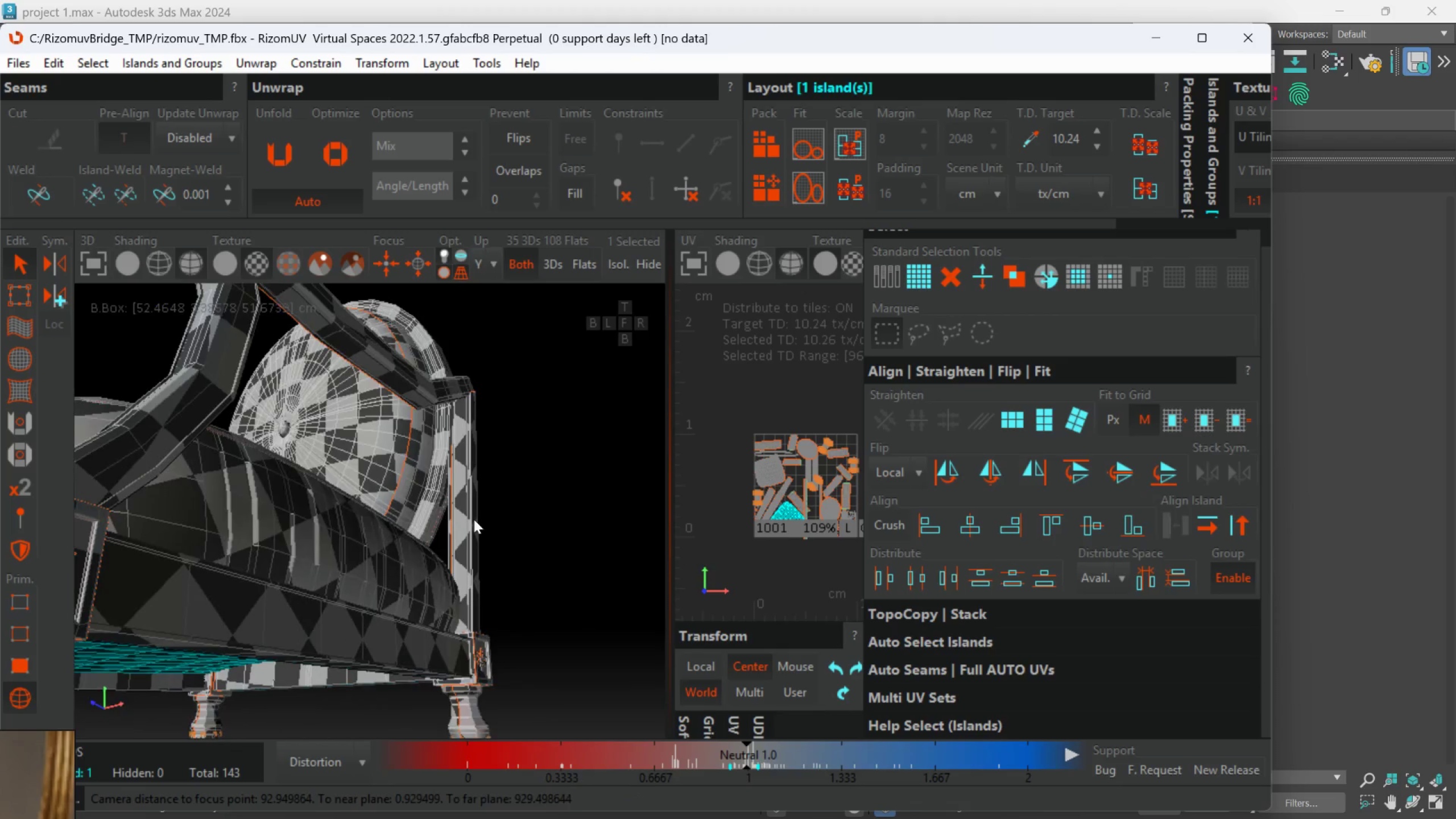 
hold_key(key=AltLeft, duration=0.56)
 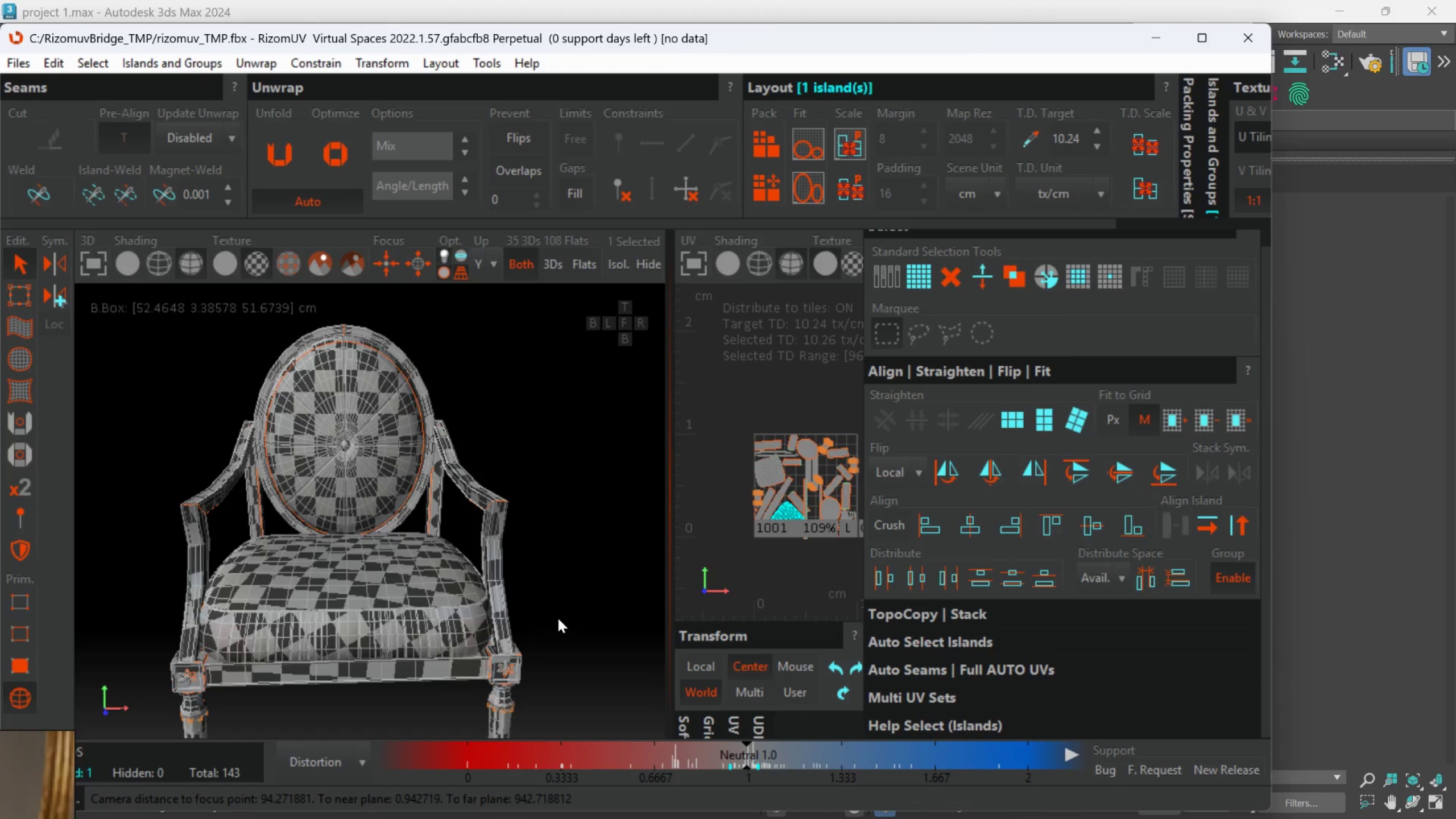 
scroll: coordinate [474, 519], scroll_direction: down, amount: 2.0
 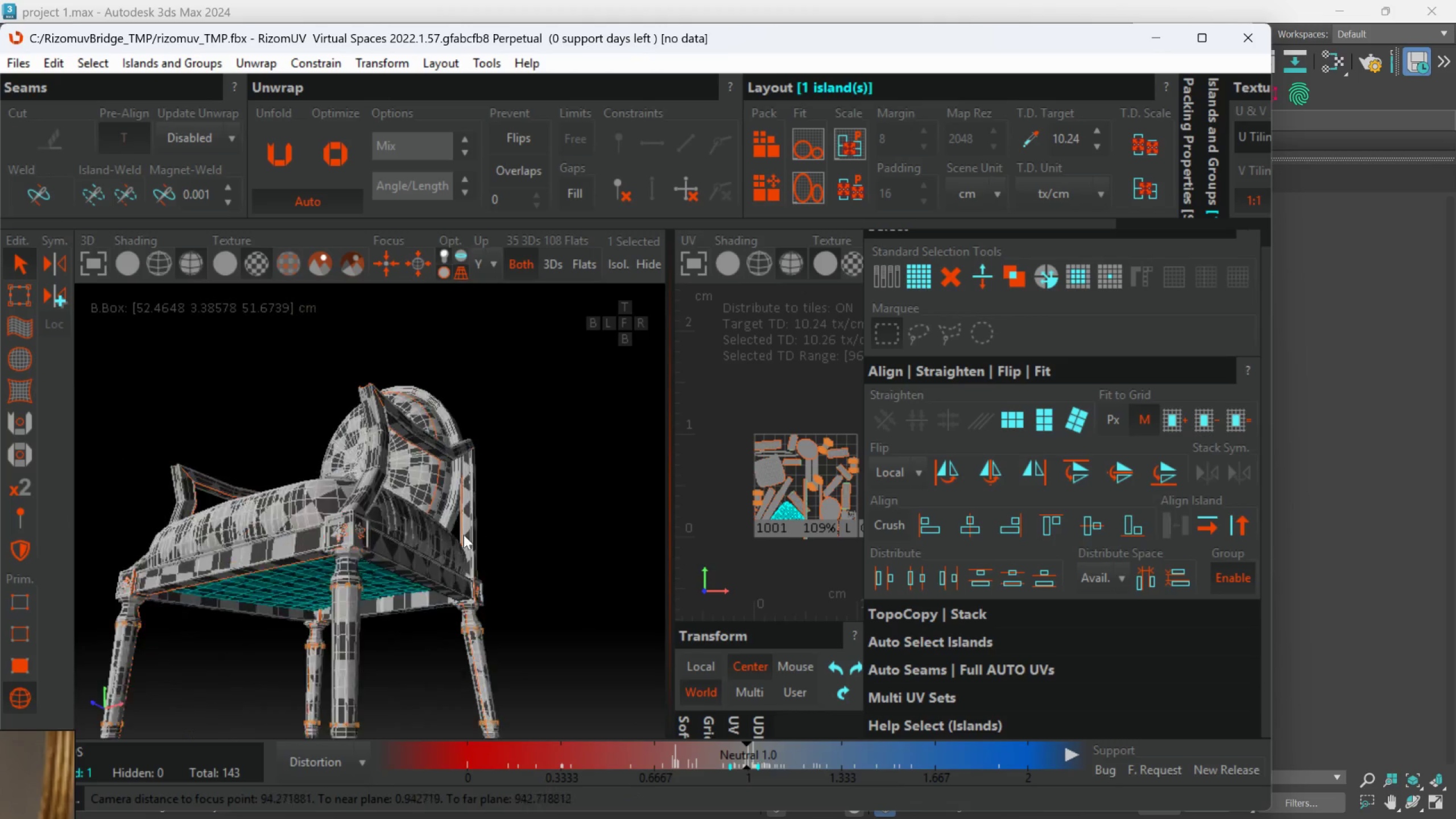 
hold_key(key=ControlLeft, duration=0.98)
 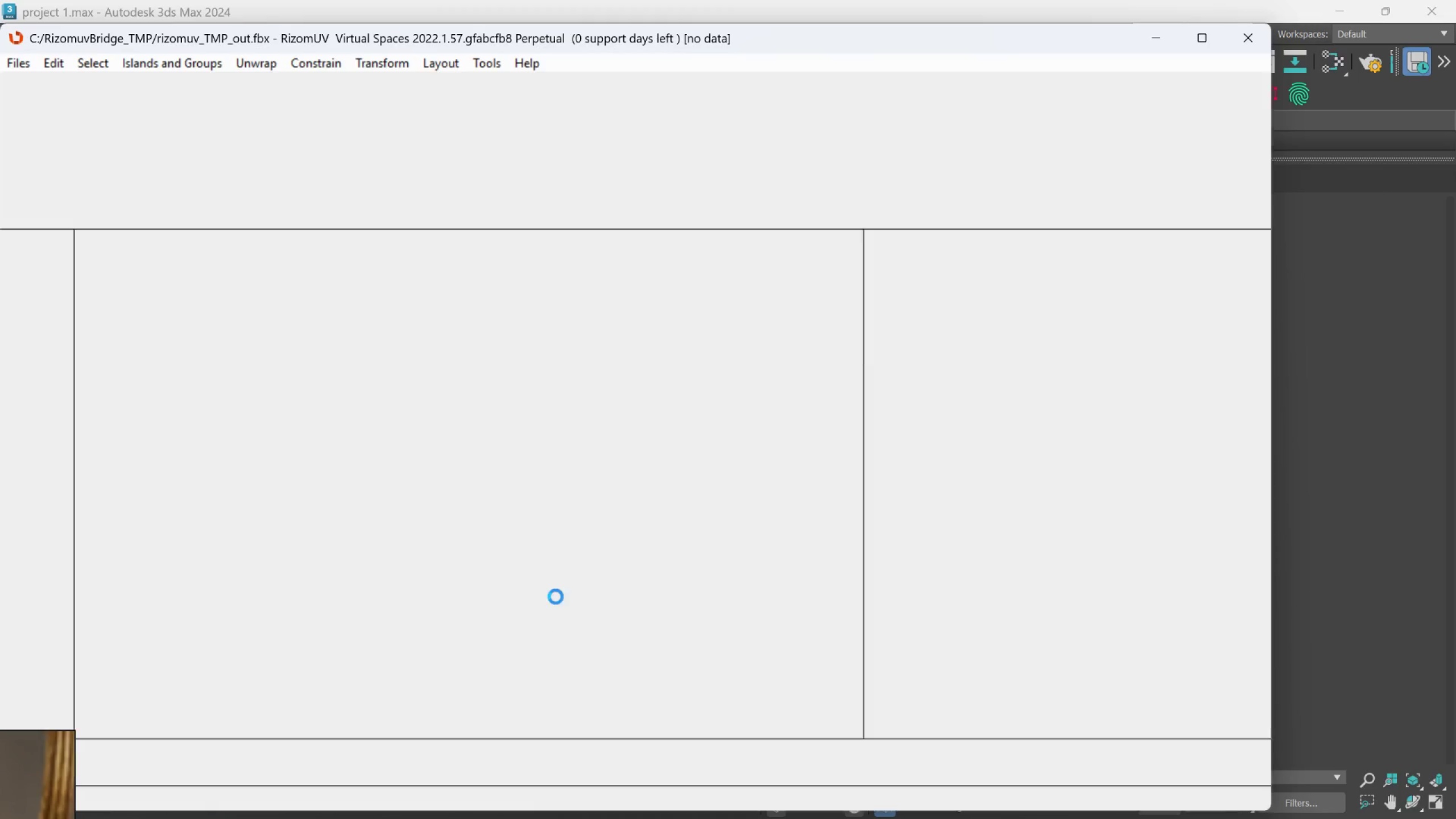 